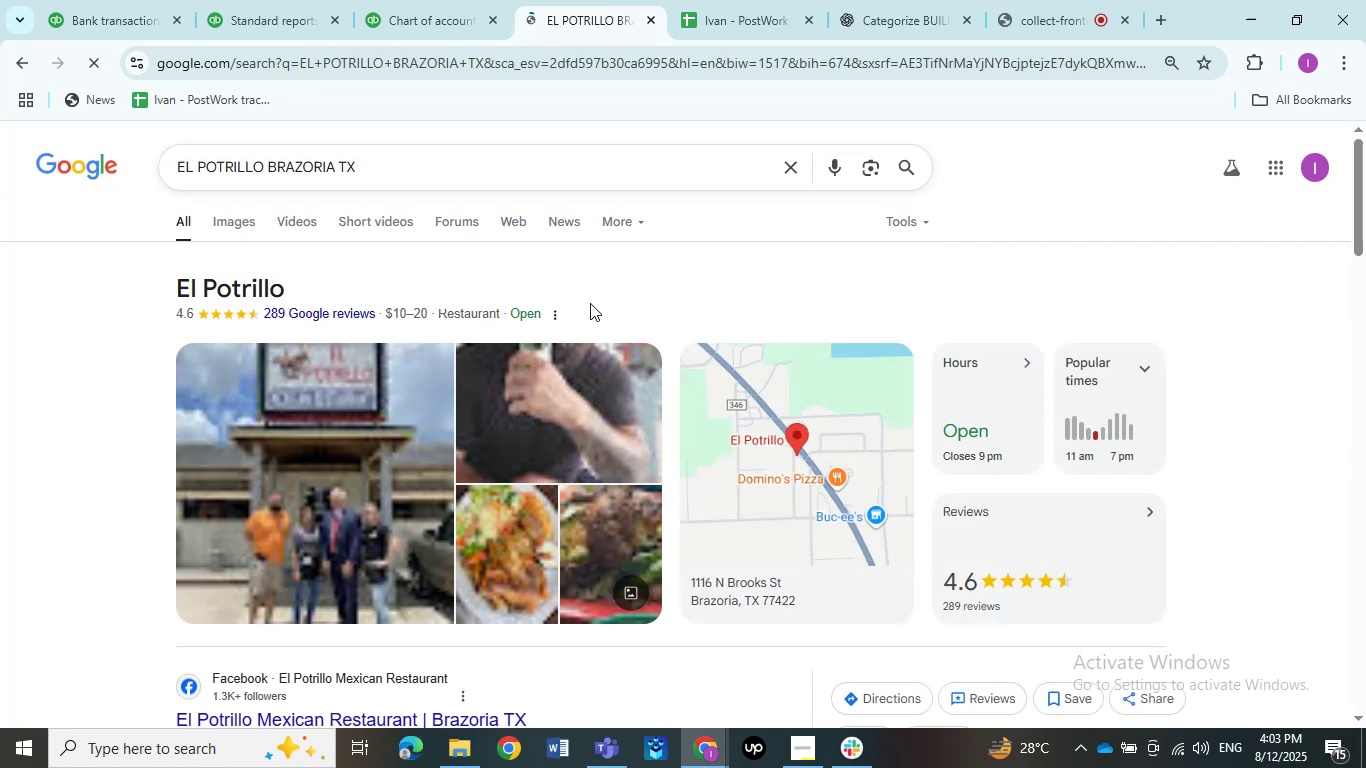 
left_click([133, 0])
 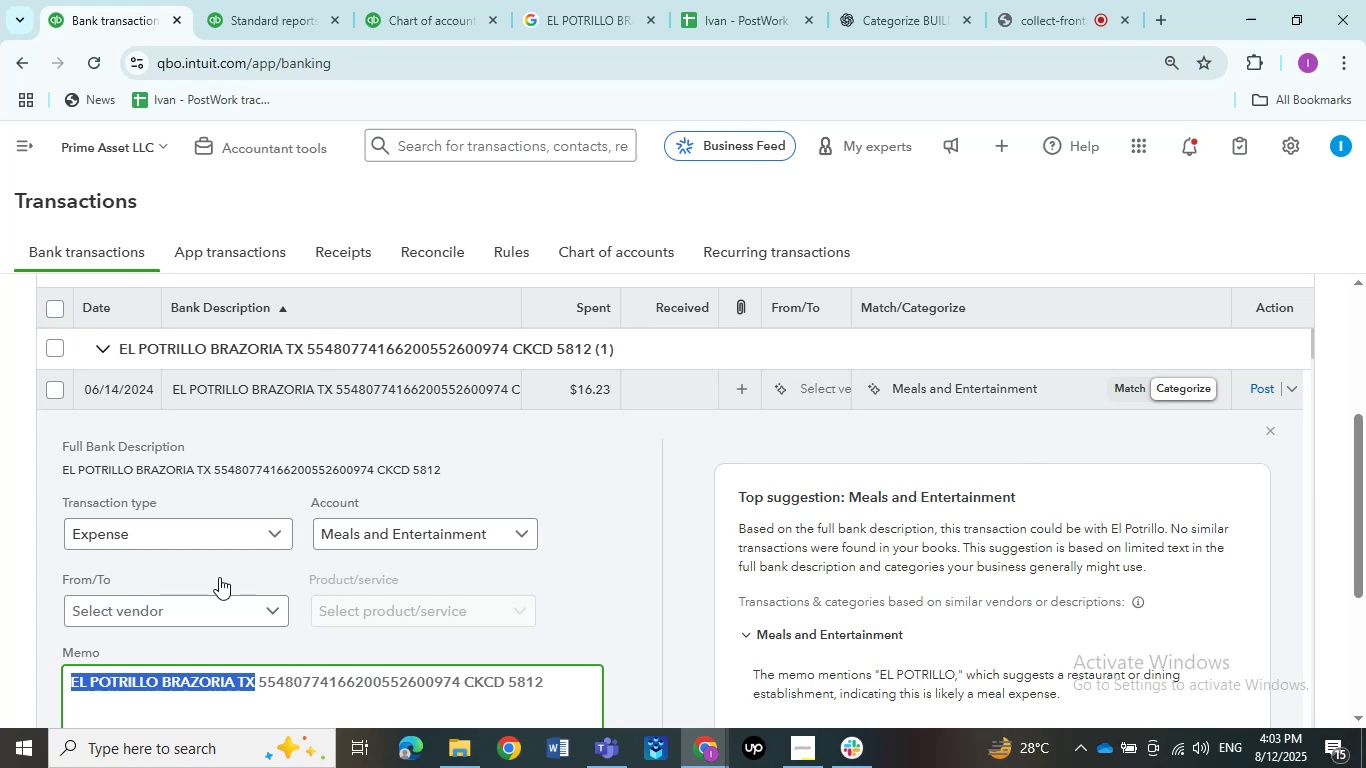 
left_click([202, 605])
 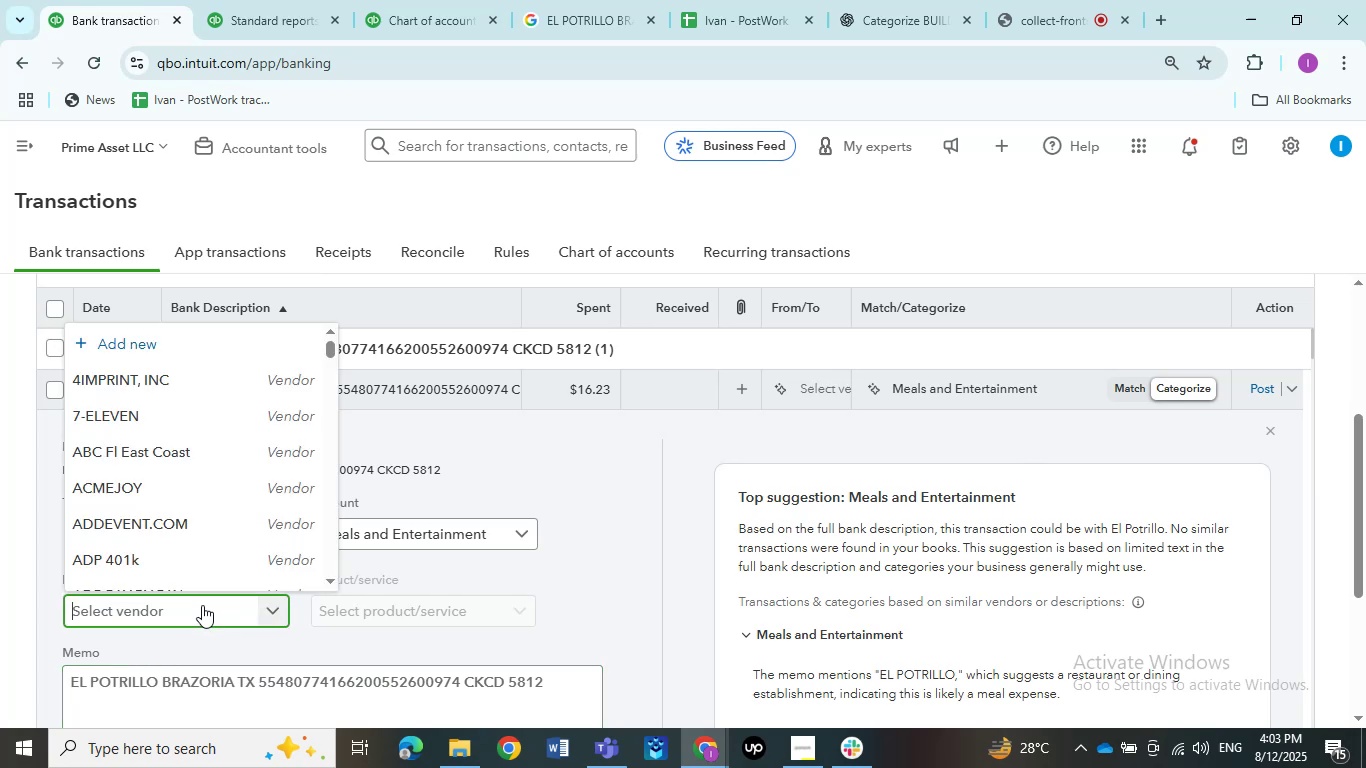 
key(Control+V)
 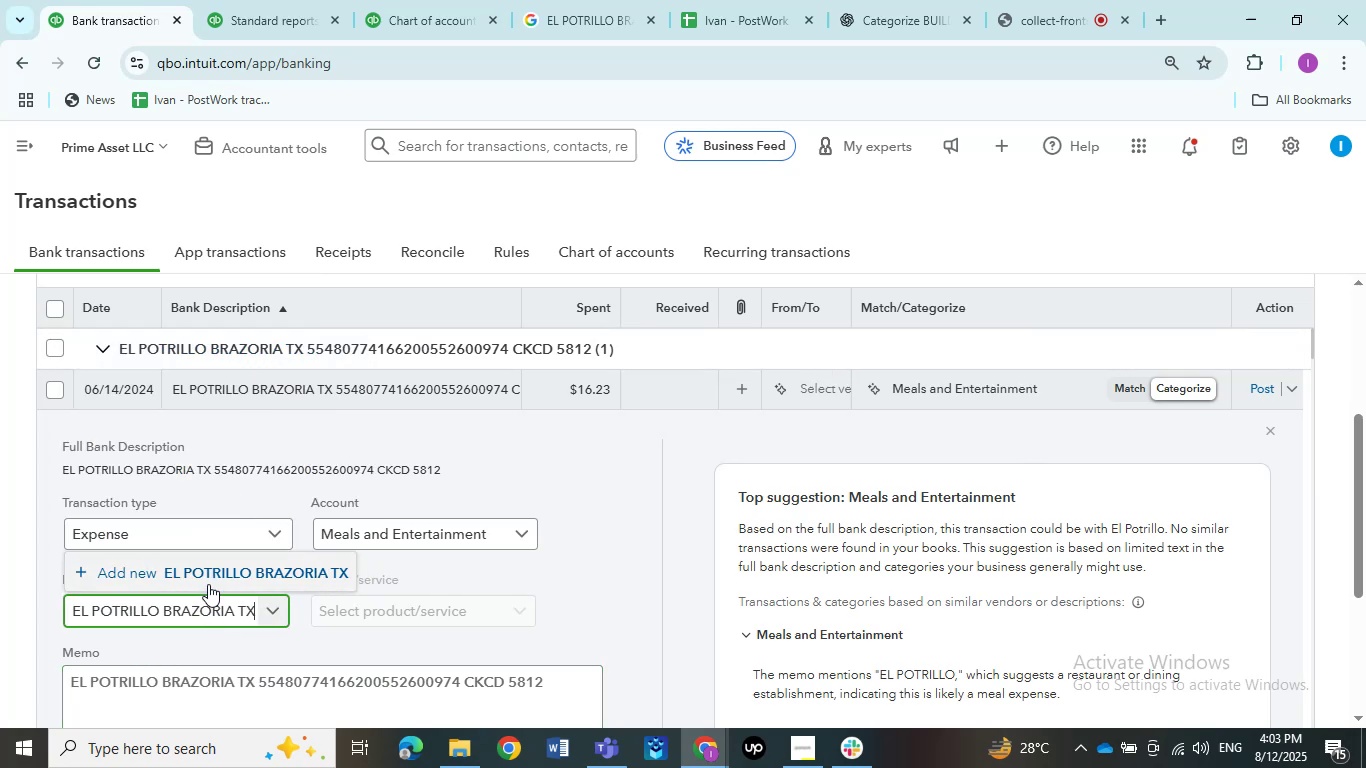 
left_click([202, 577])
 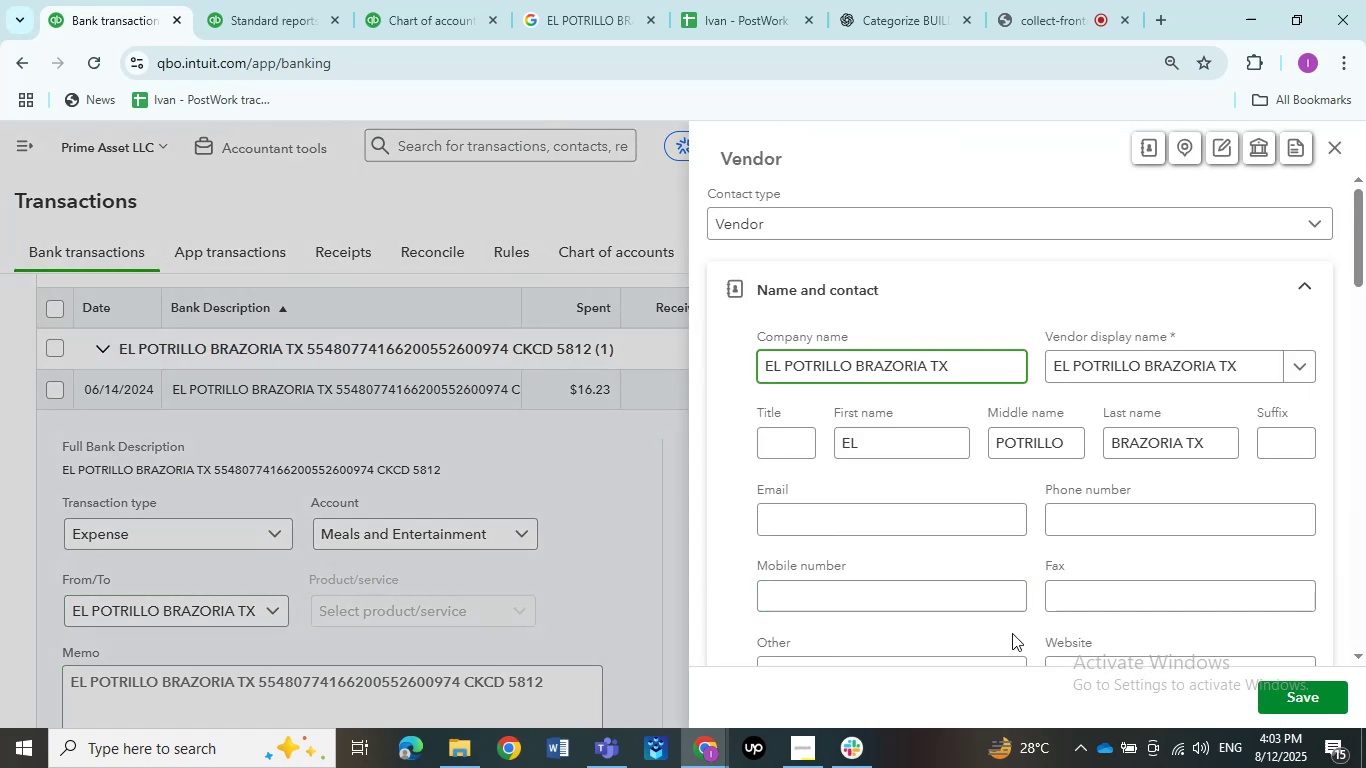 
left_click([1274, 682])
 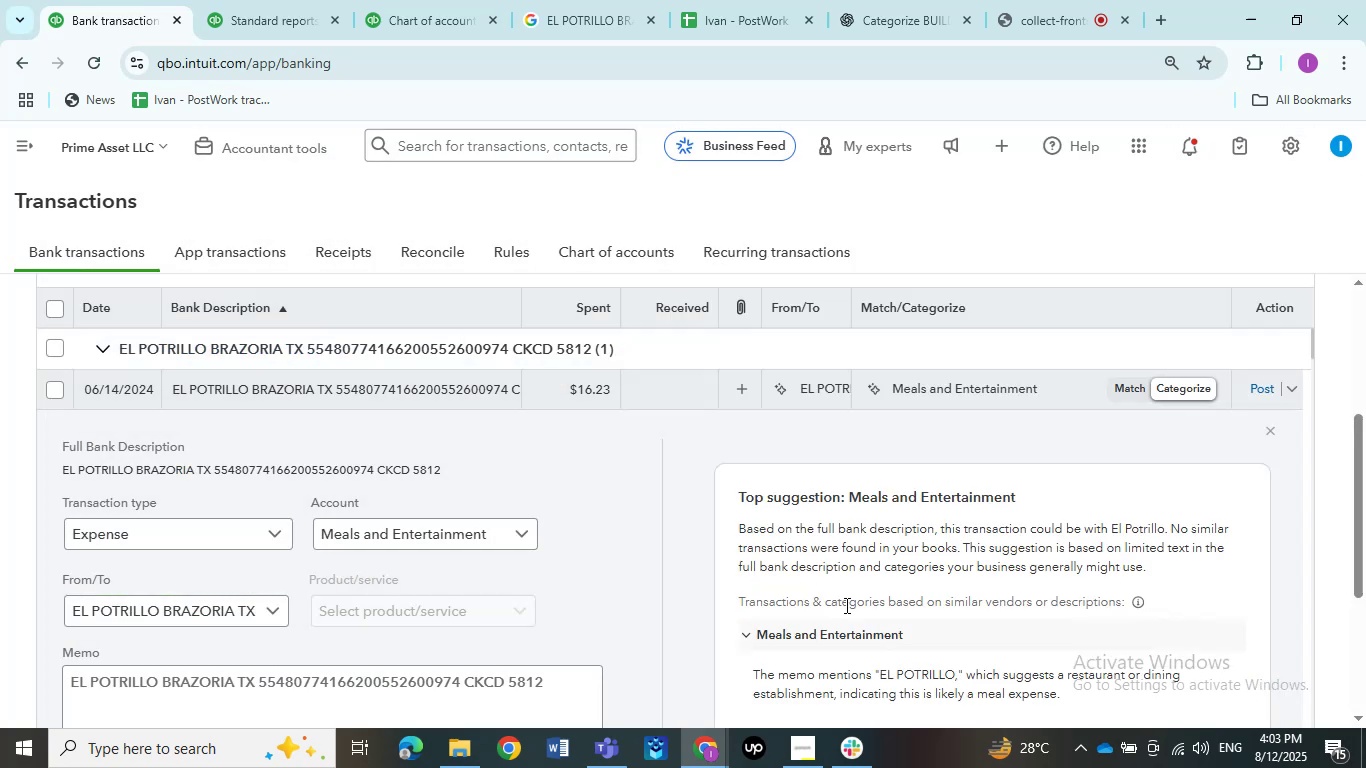 
scroll: coordinate [598, 584], scroll_direction: down, amount: 4.0
 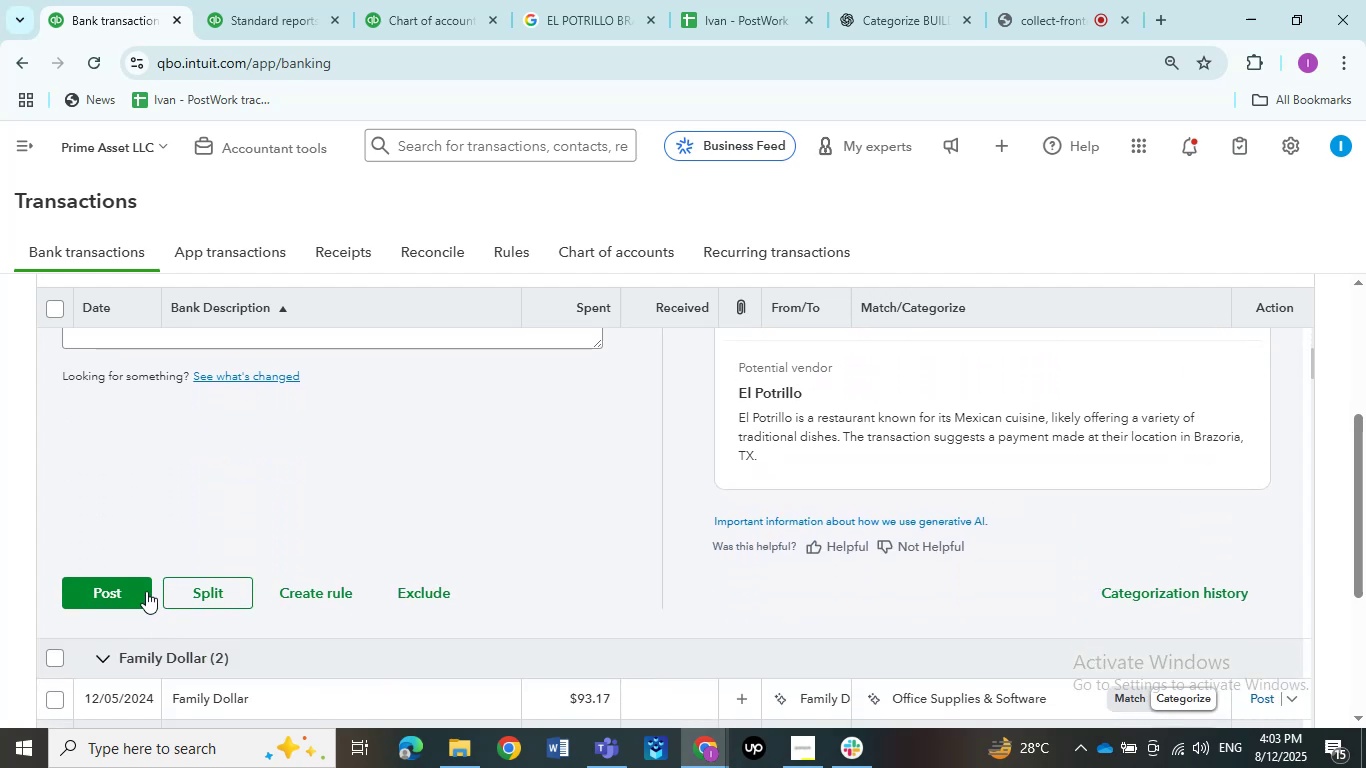 
left_click([124, 596])
 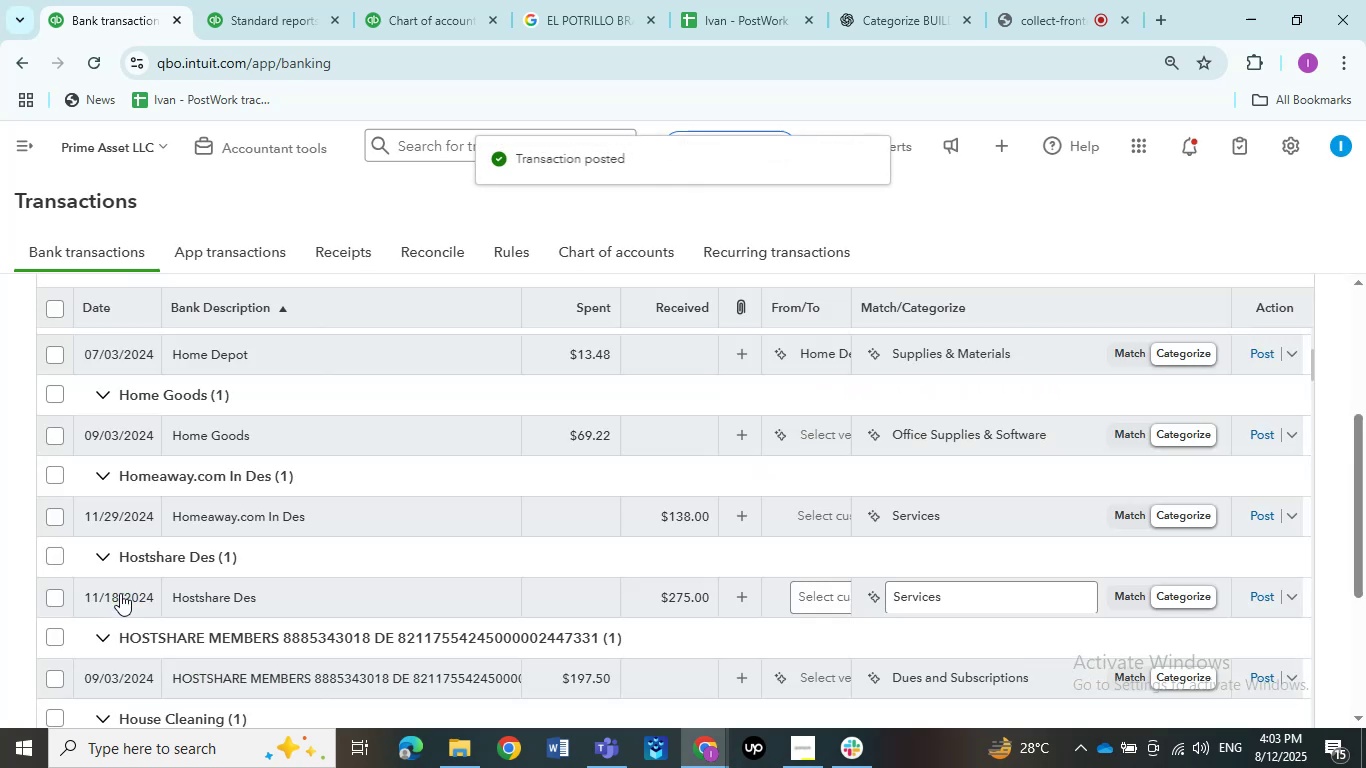 
scroll: coordinate [177, 581], scroll_direction: up, amount: 7.0
 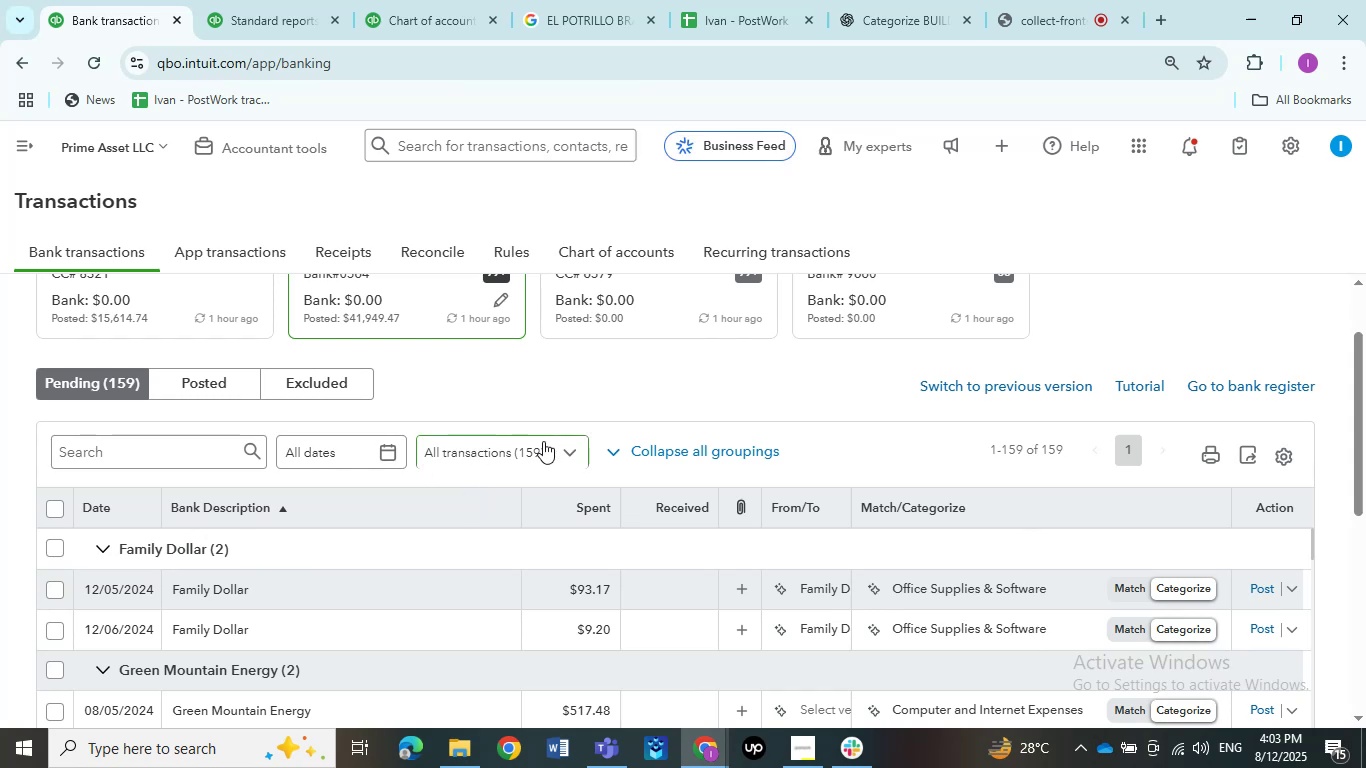 
wait(5.53)
 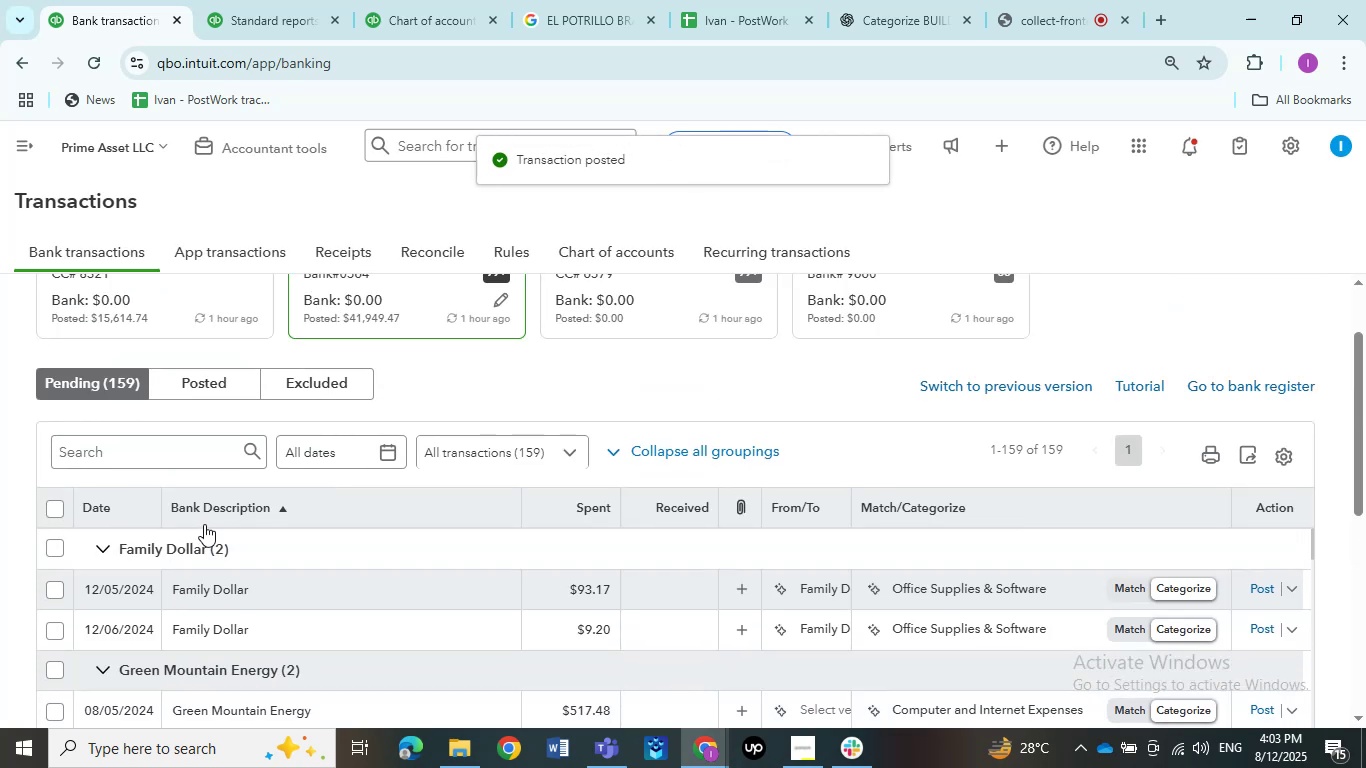 
left_click([51, 547])
 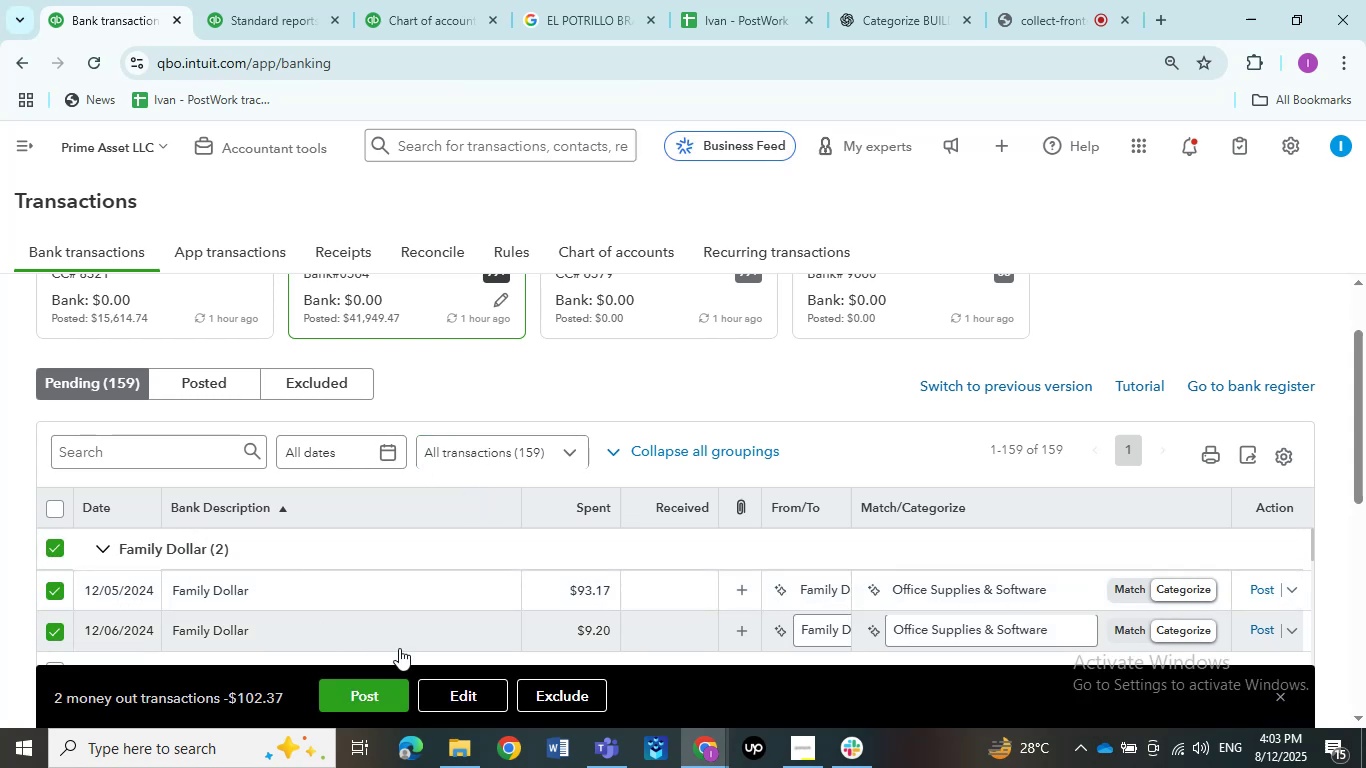 
left_click([469, 699])
 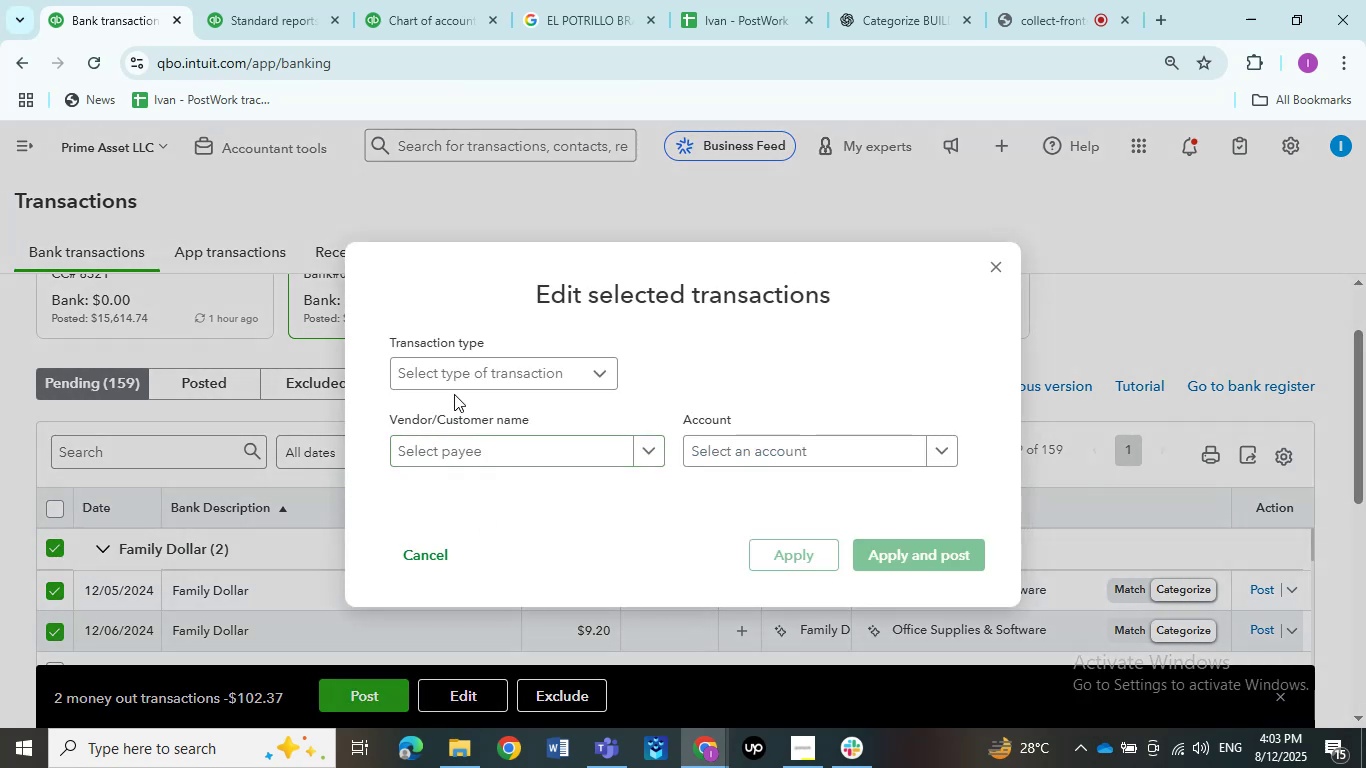 
left_click([427, 360])
 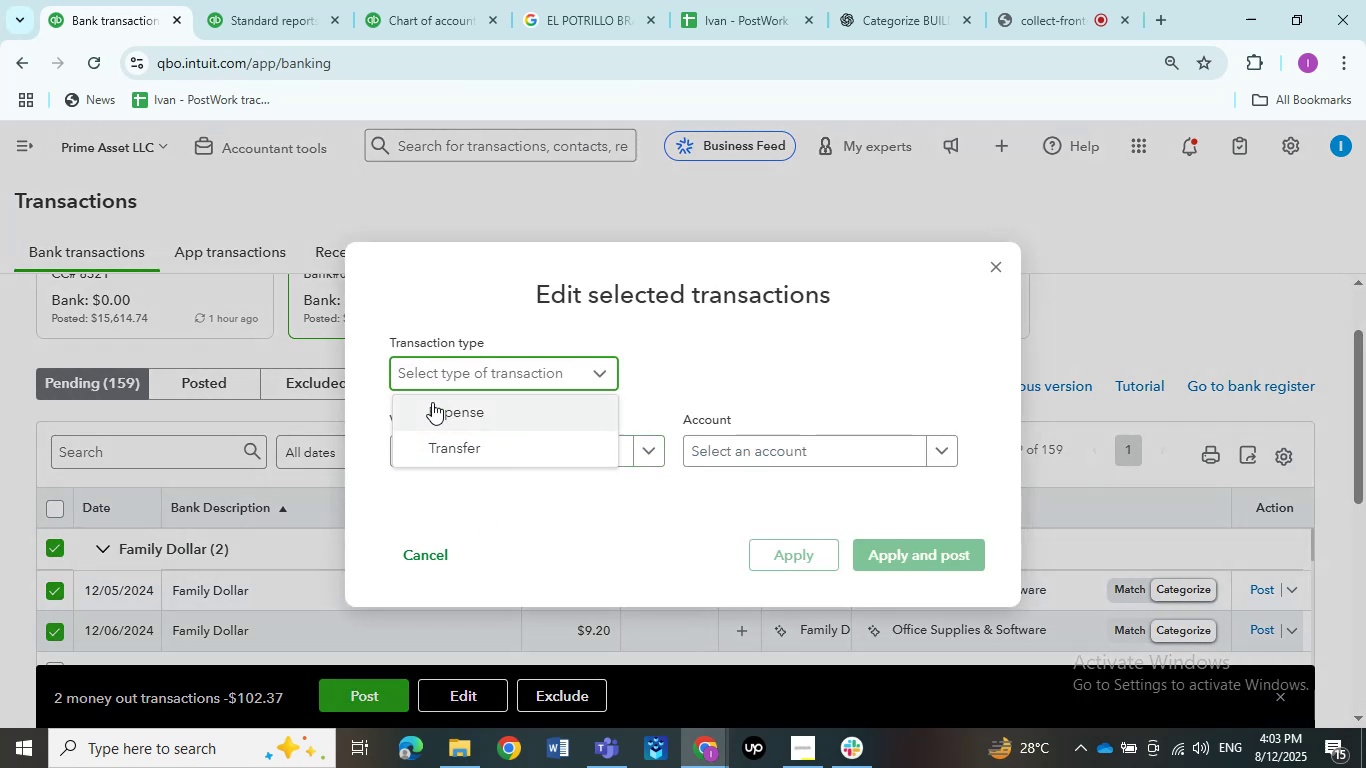 
left_click([435, 408])
 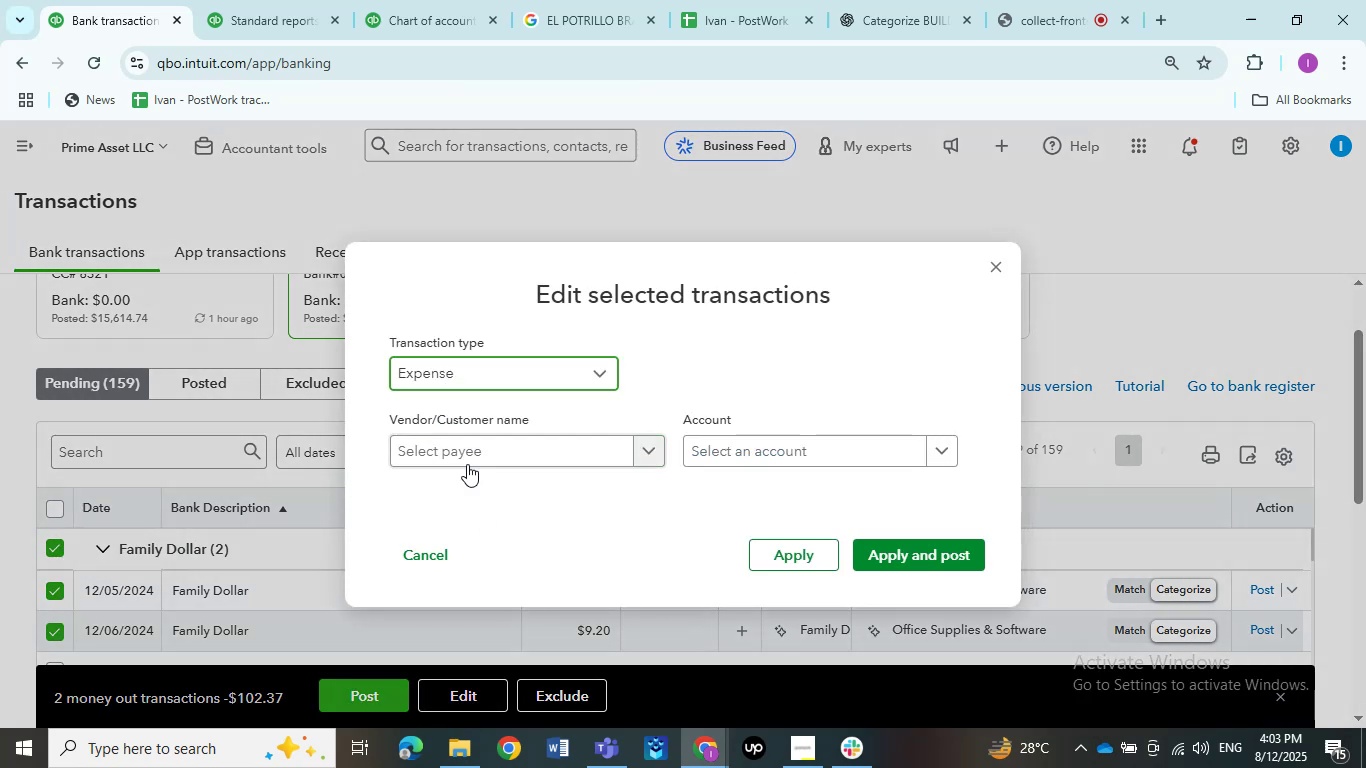 
left_click([465, 460])
 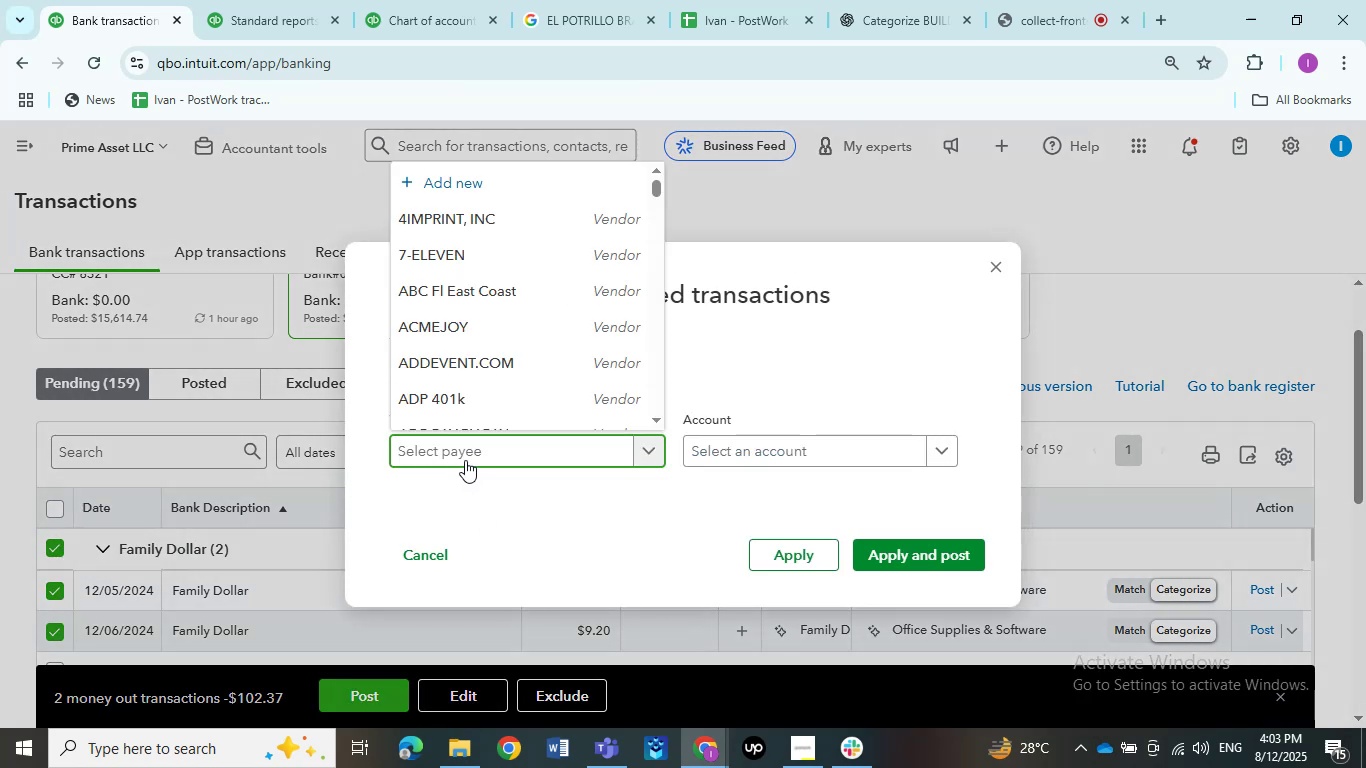 
type(family)
 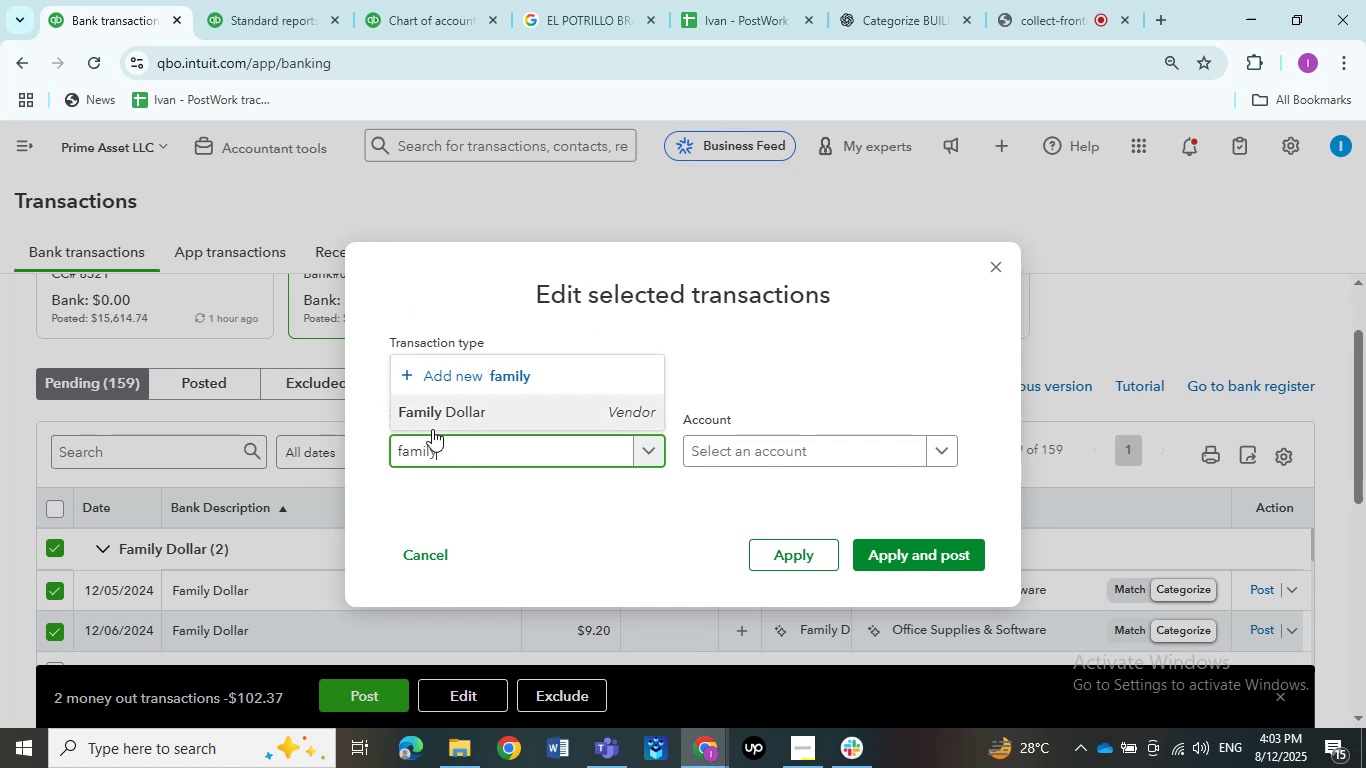 
left_click([432, 429])
 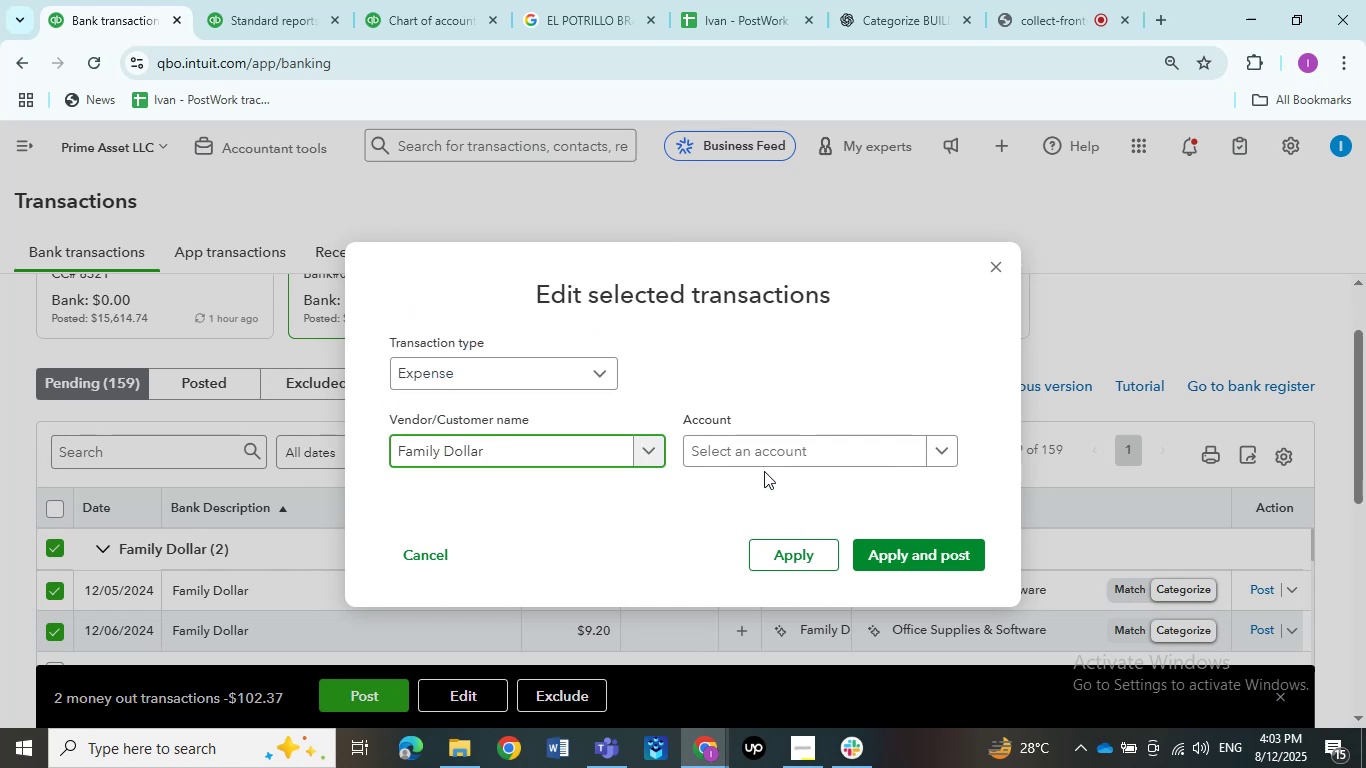 
left_click([755, 456])
 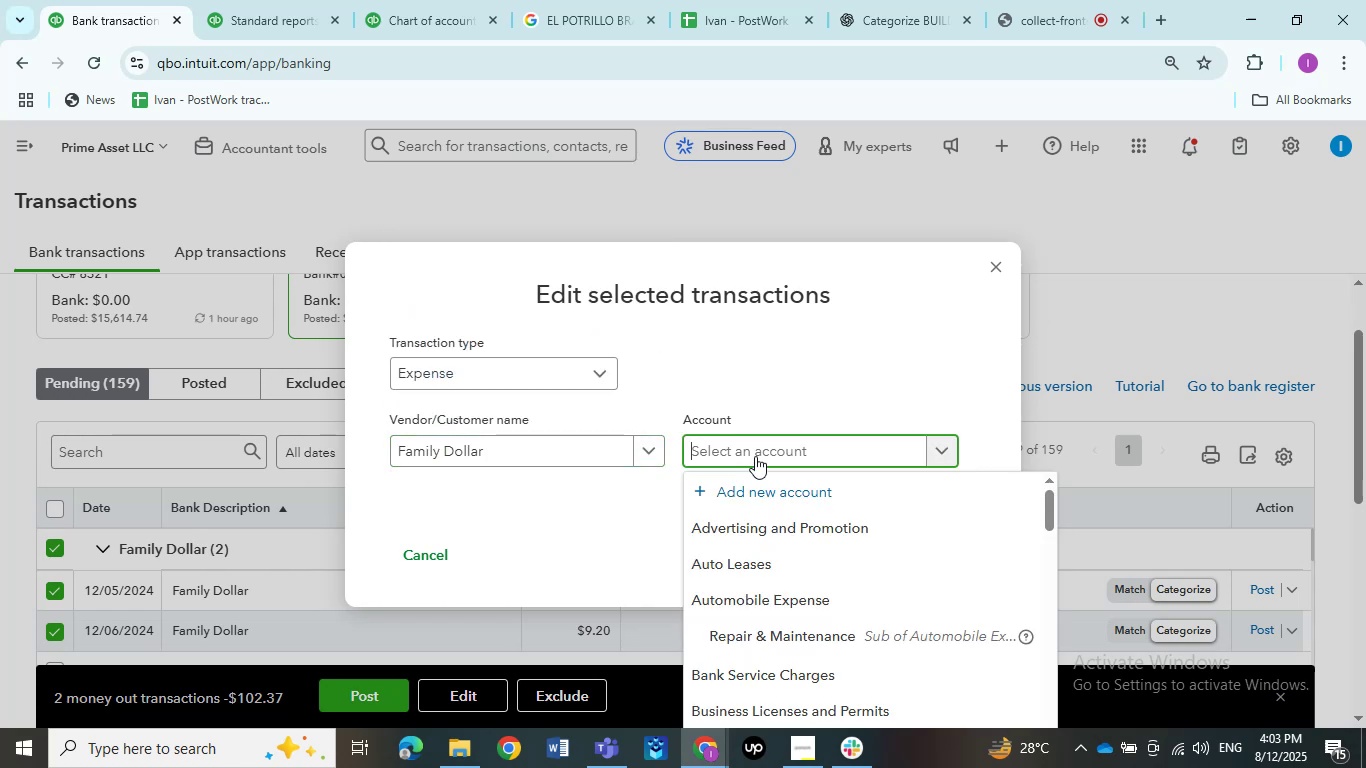 
type(rent)
 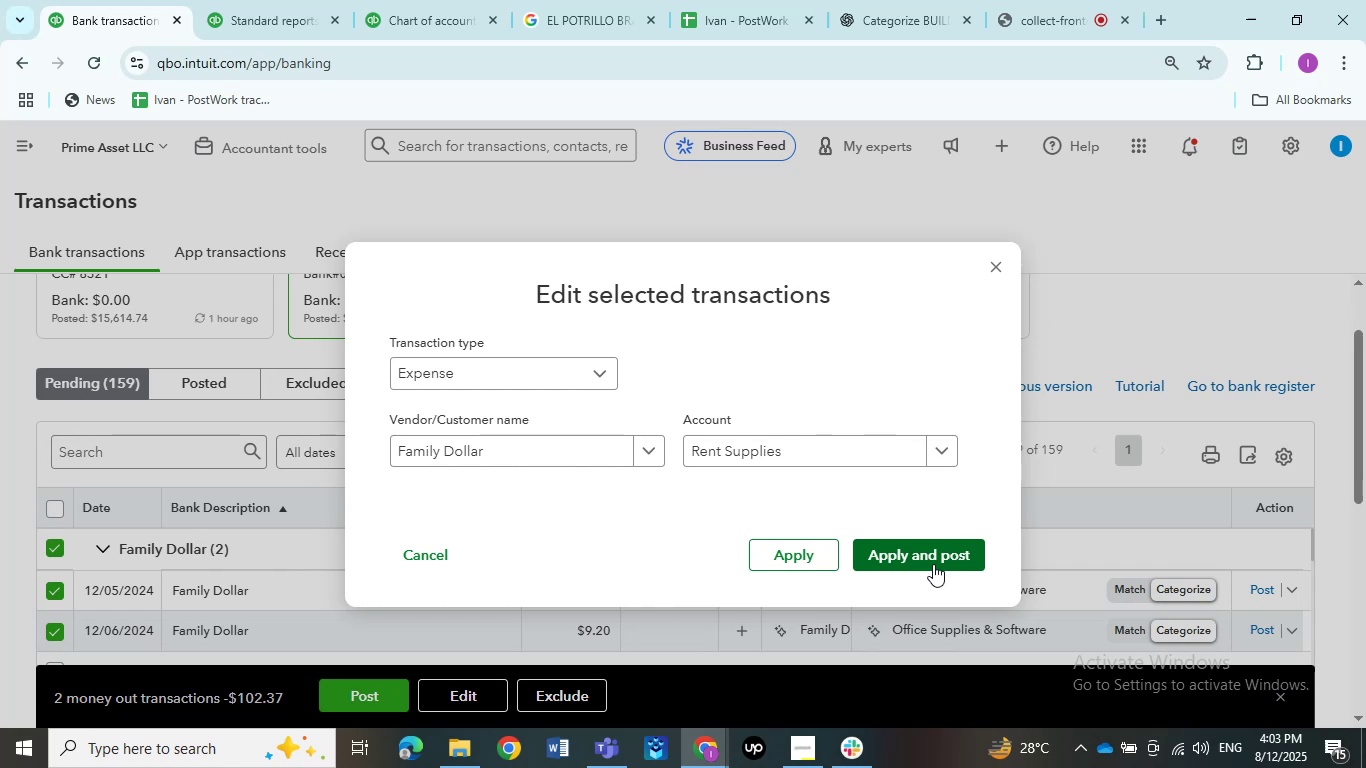 
left_click([933, 564])
 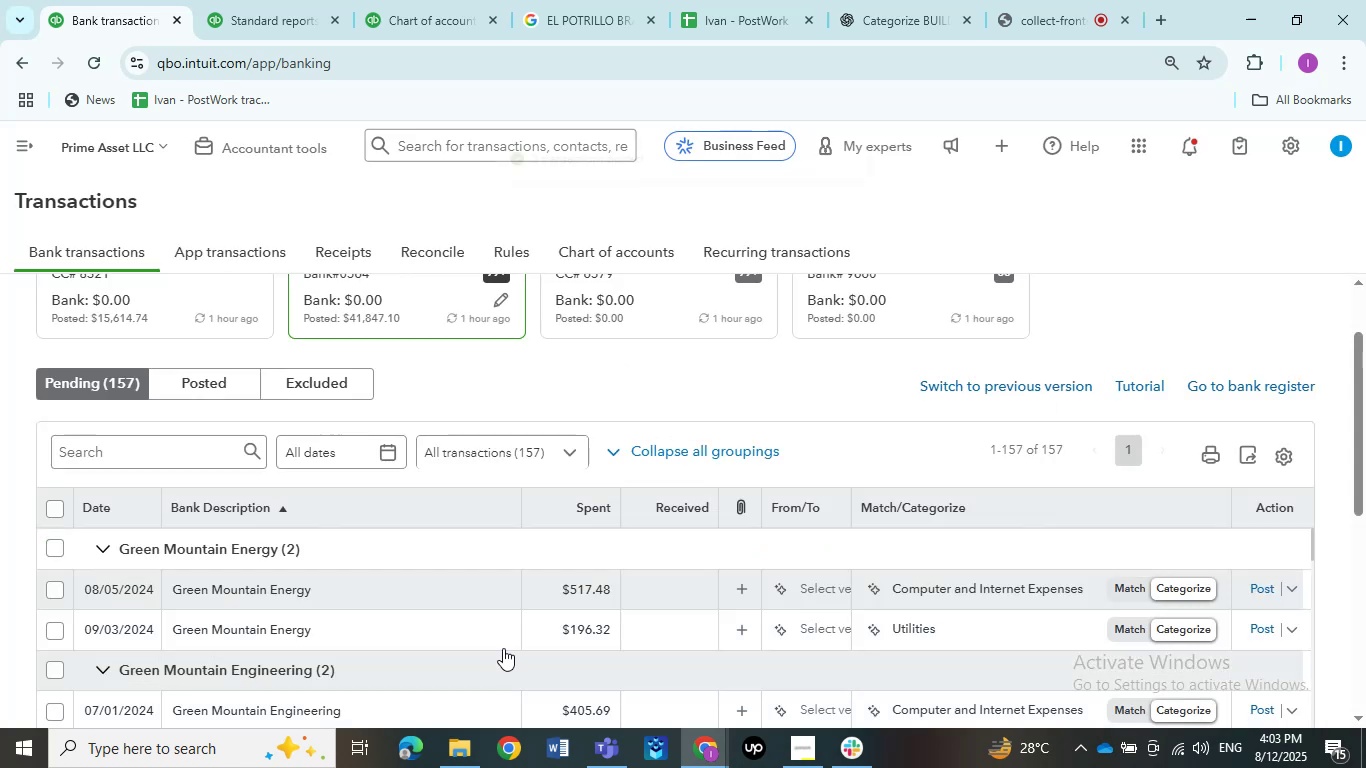 
left_click([359, 599])
 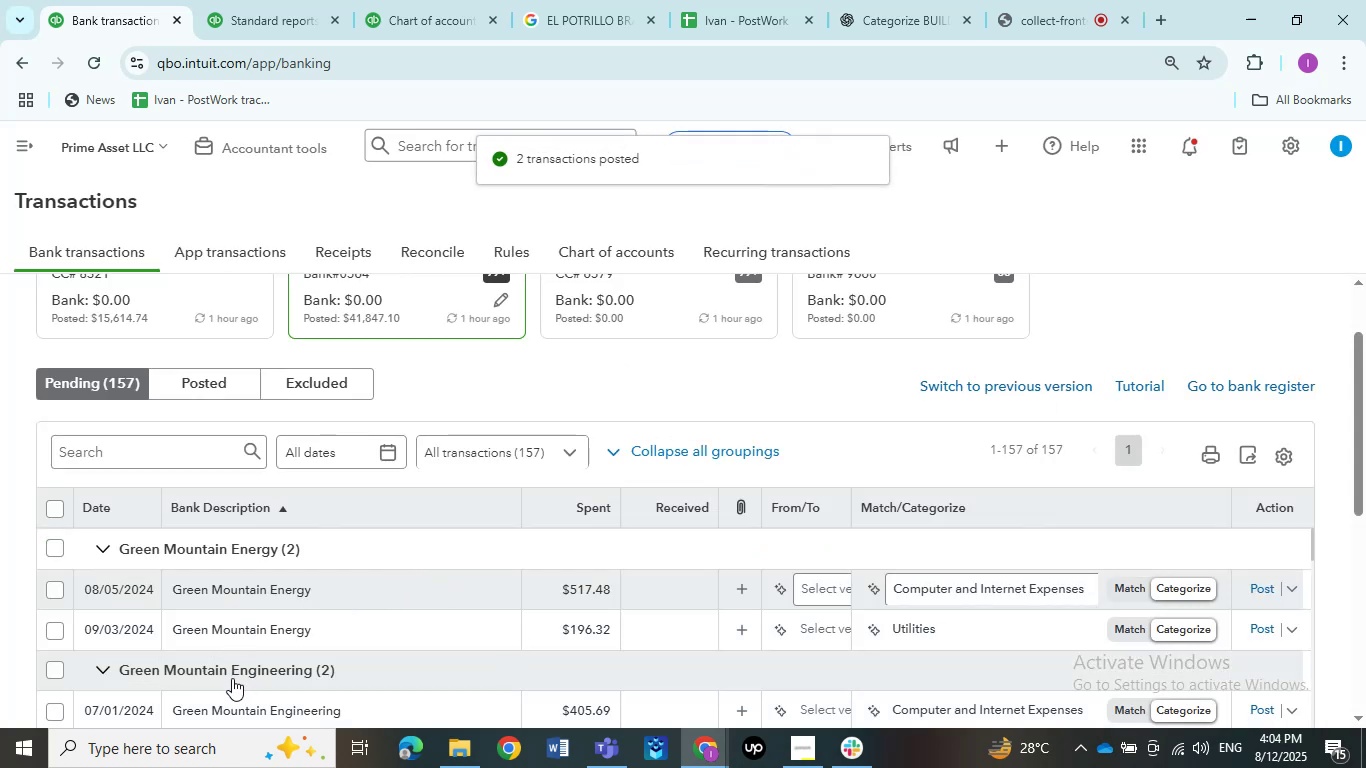 
scroll: coordinate [232, 678], scroll_direction: none, amount: 0.0
 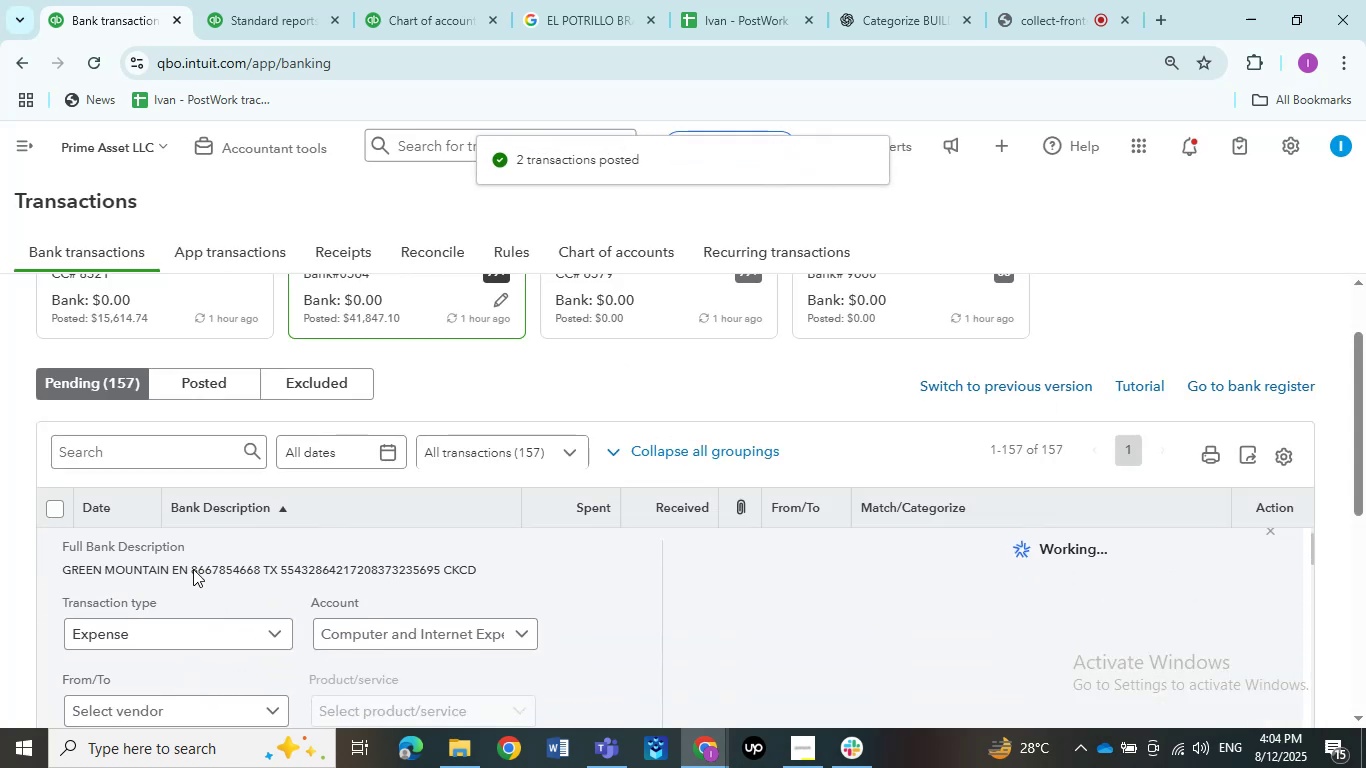 
scroll: coordinate [207, 624], scroll_direction: down, amount: 2.0
 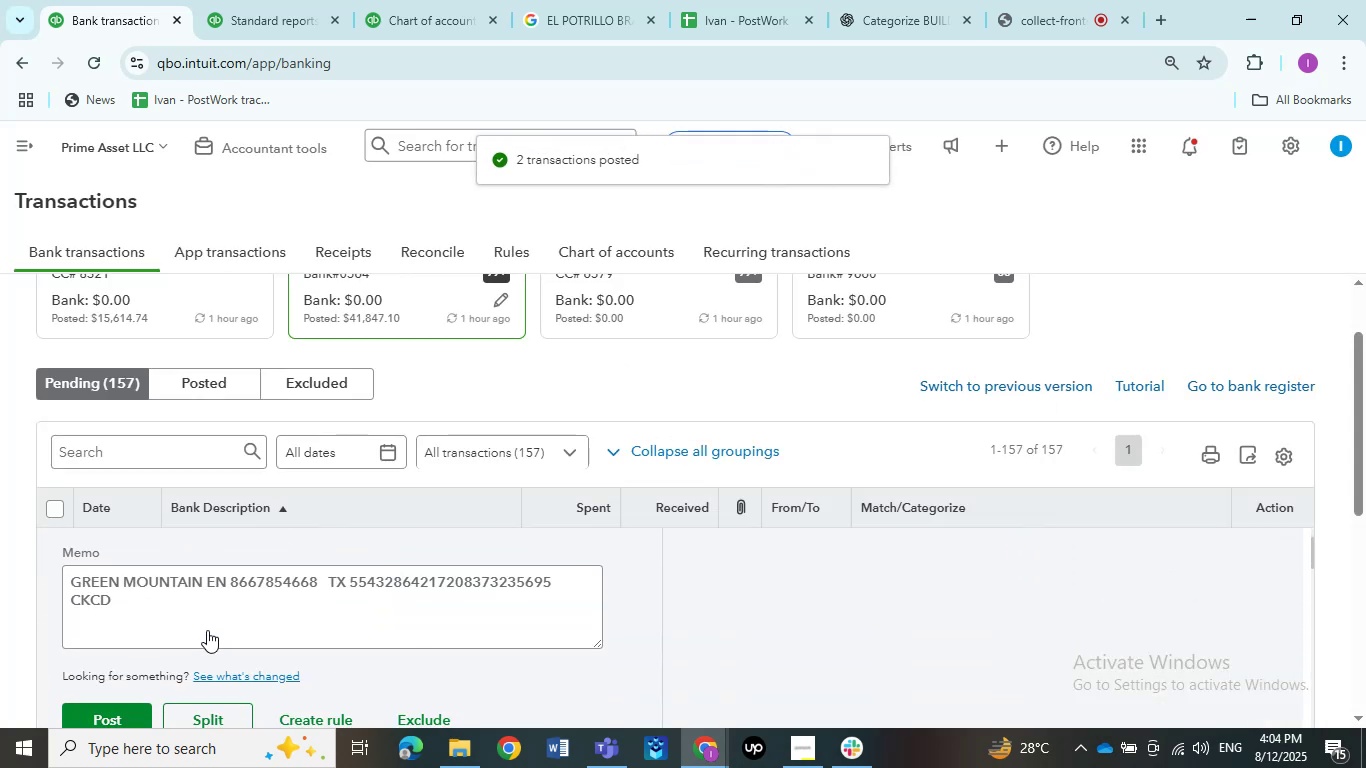 
scroll: coordinate [207, 630], scroll_direction: none, amount: 0.0
 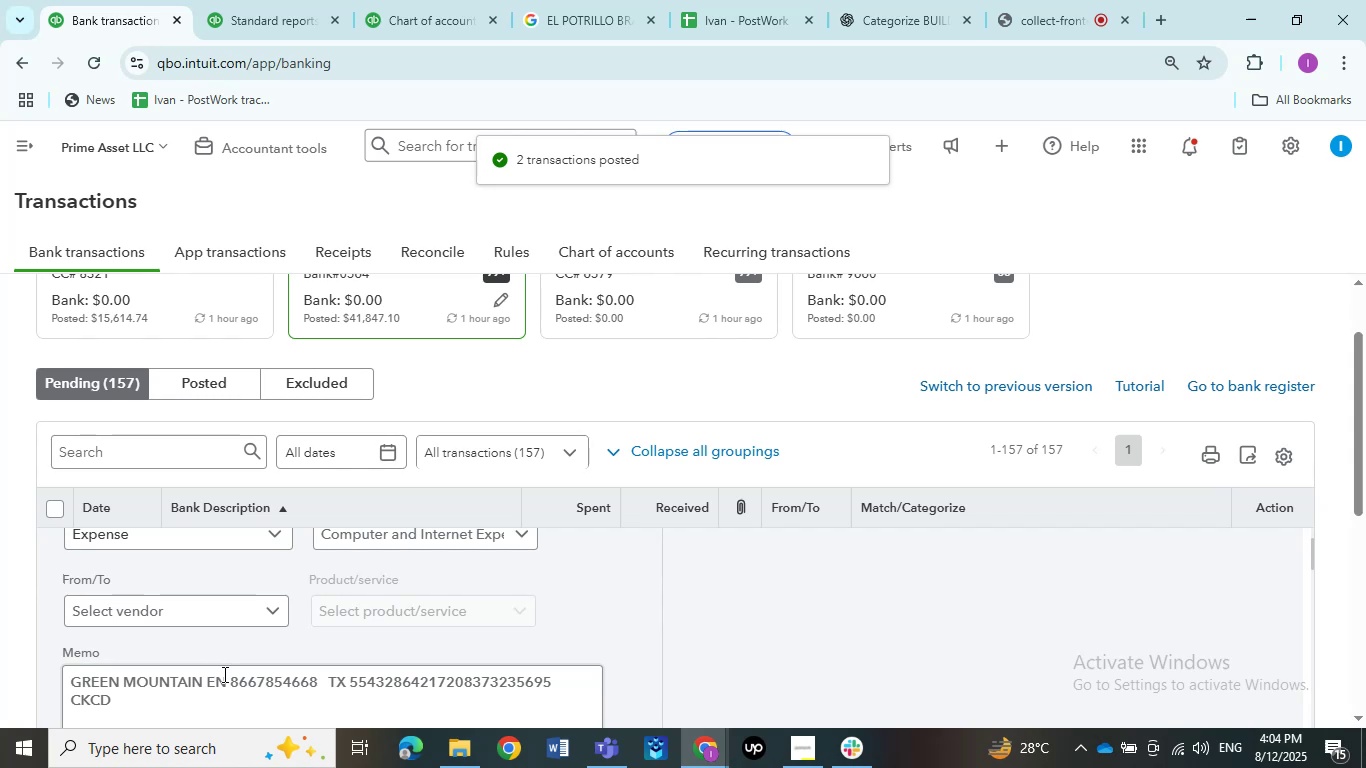 
left_click_drag(start_coordinate=[225, 677], to_coordinate=[75, 682])
 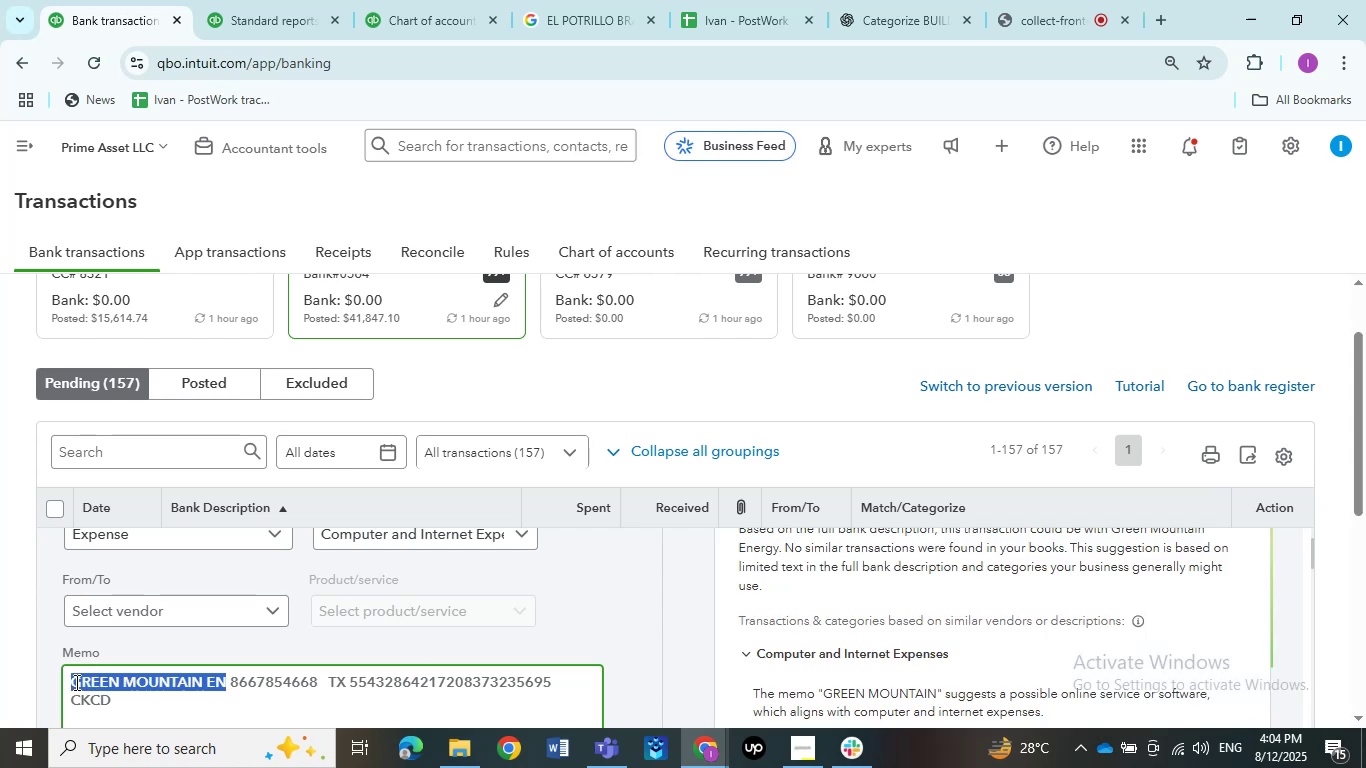 
key(Control+C)
 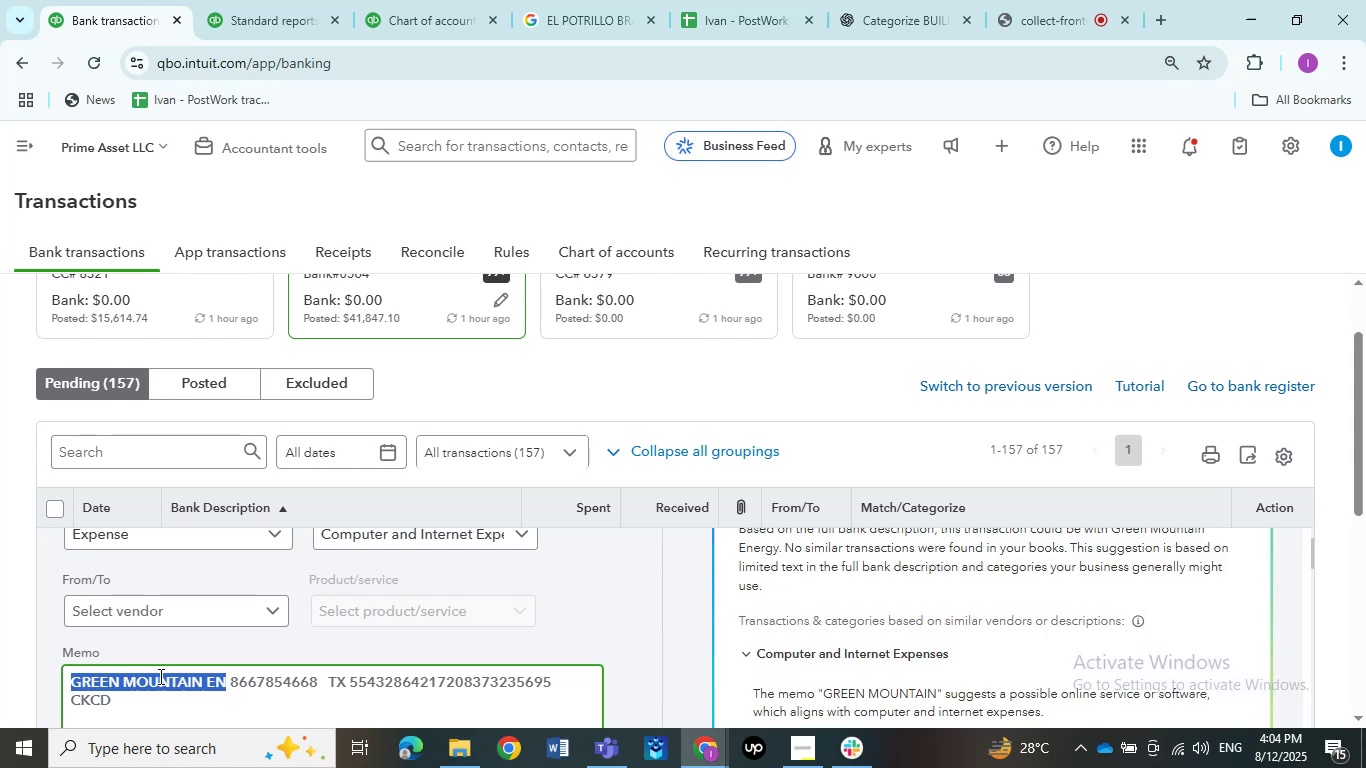 
key(Control+C)
 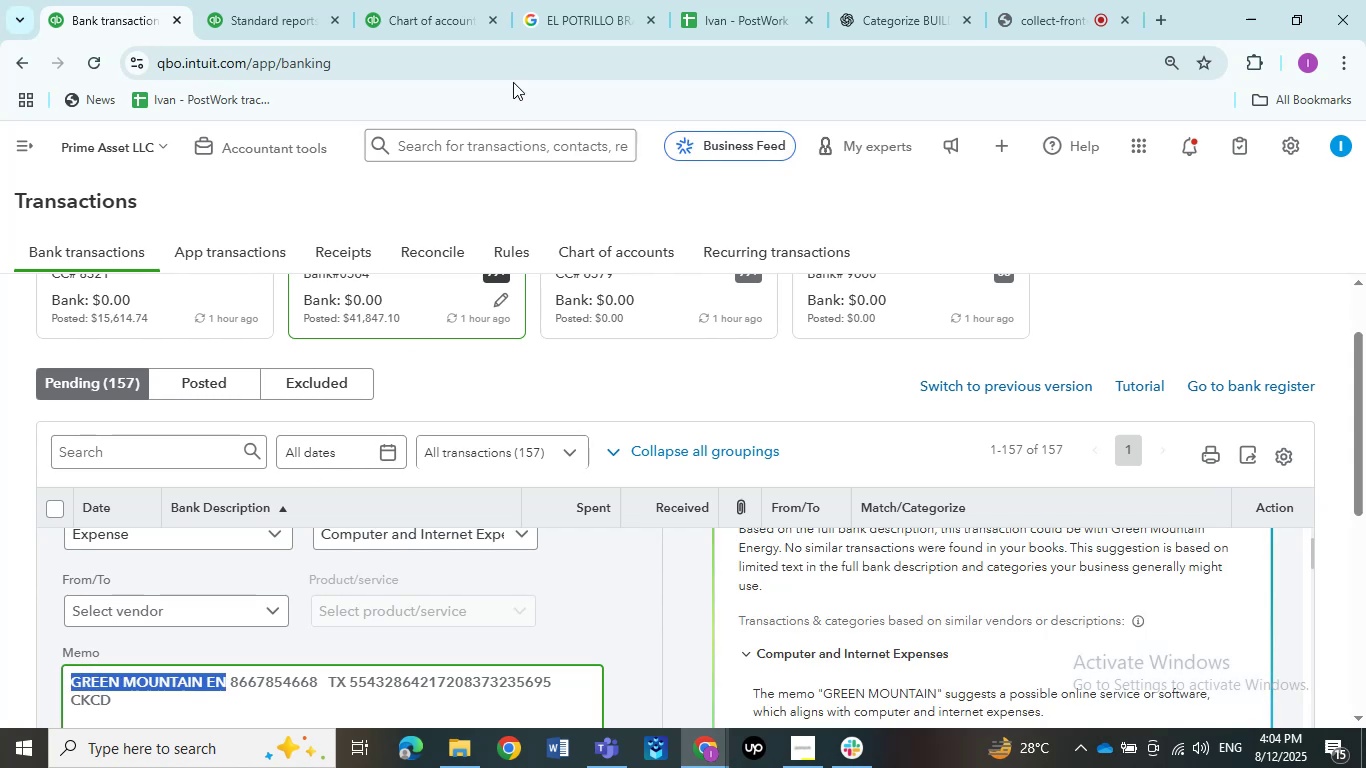 
left_click([561, 10])
 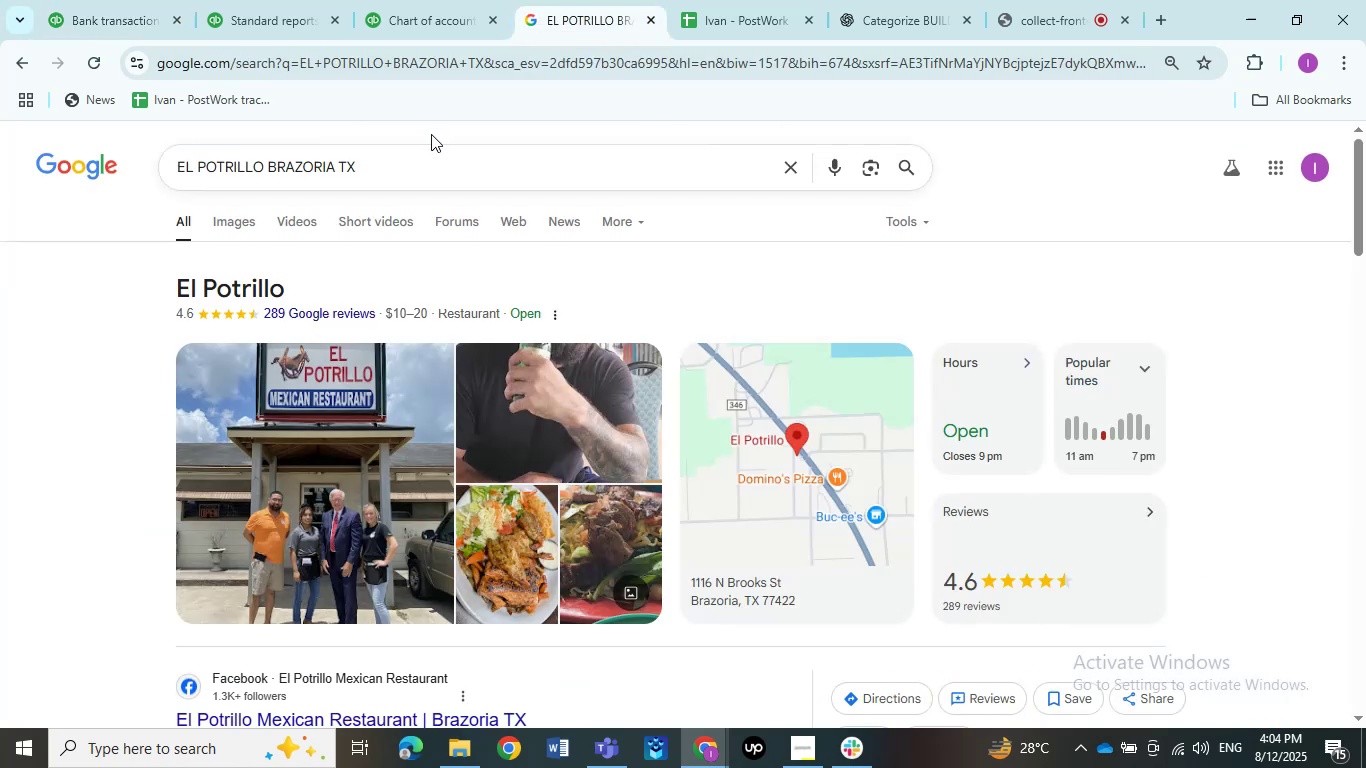 
left_click_drag(start_coordinate=[408, 166], to_coordinate=[158, 157])
 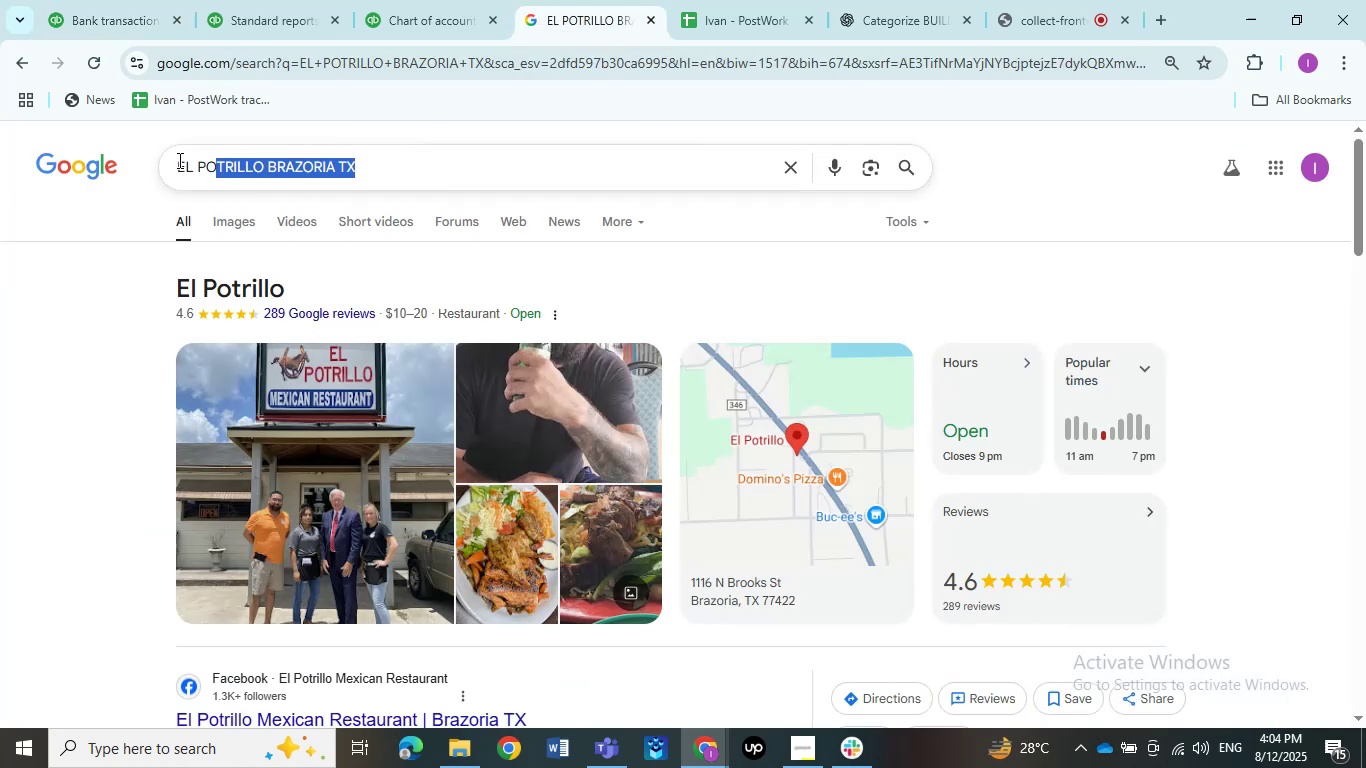 
double_click([158, 157])
 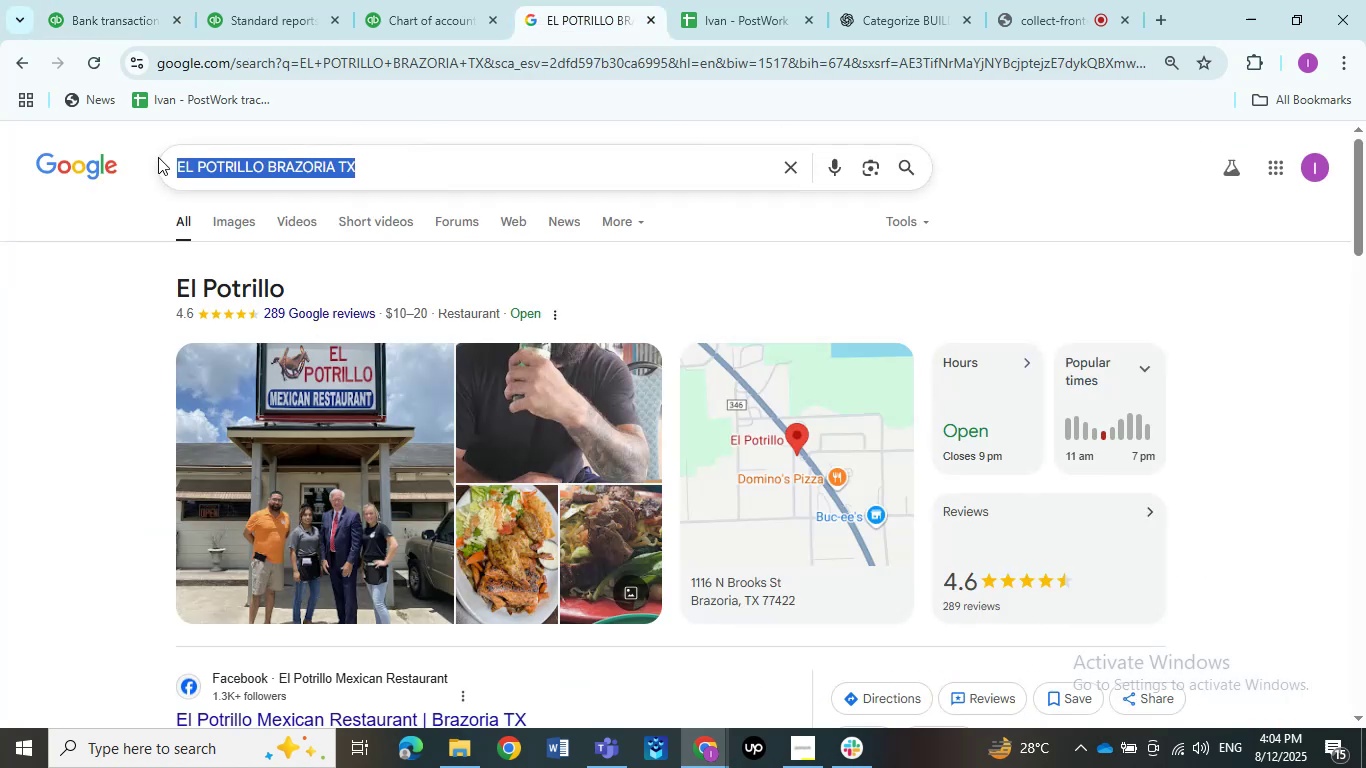 
triple_click([158, 157])
 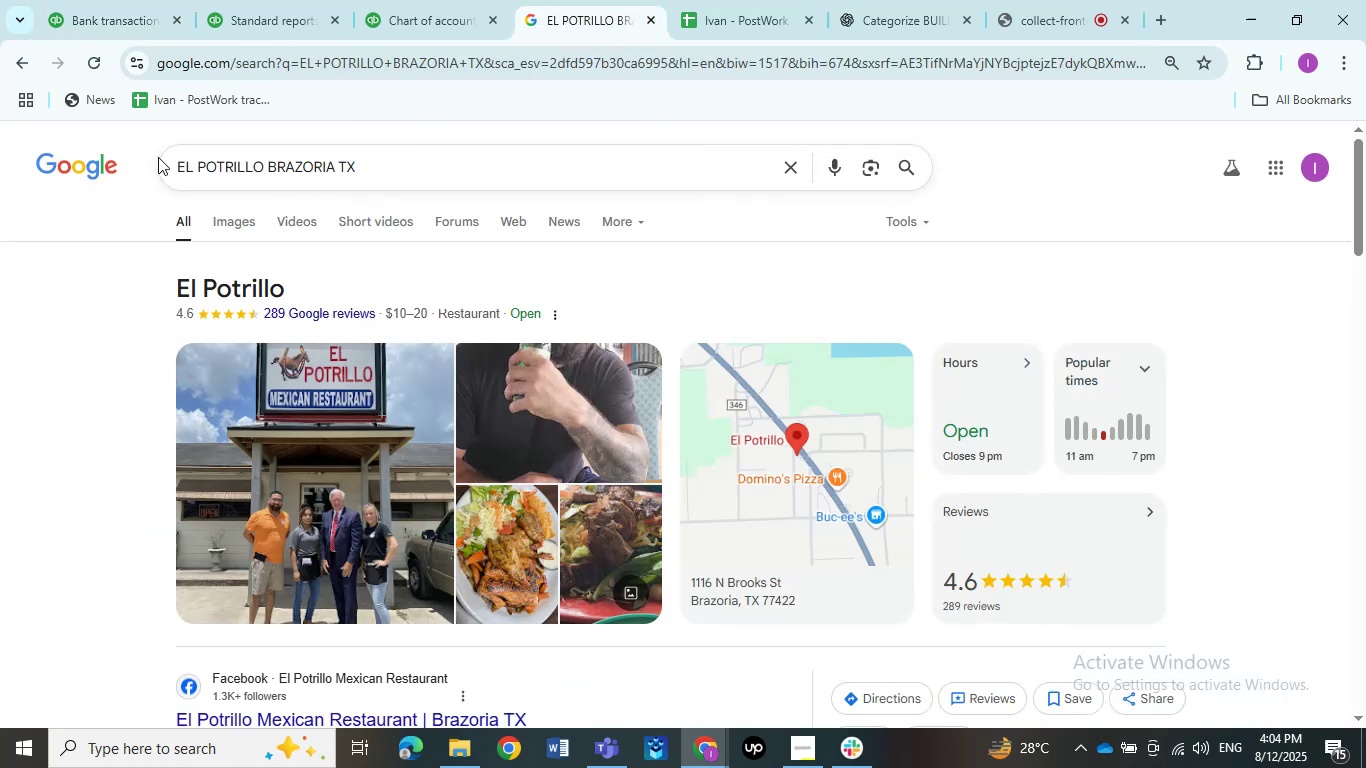 
key(Control+V)
 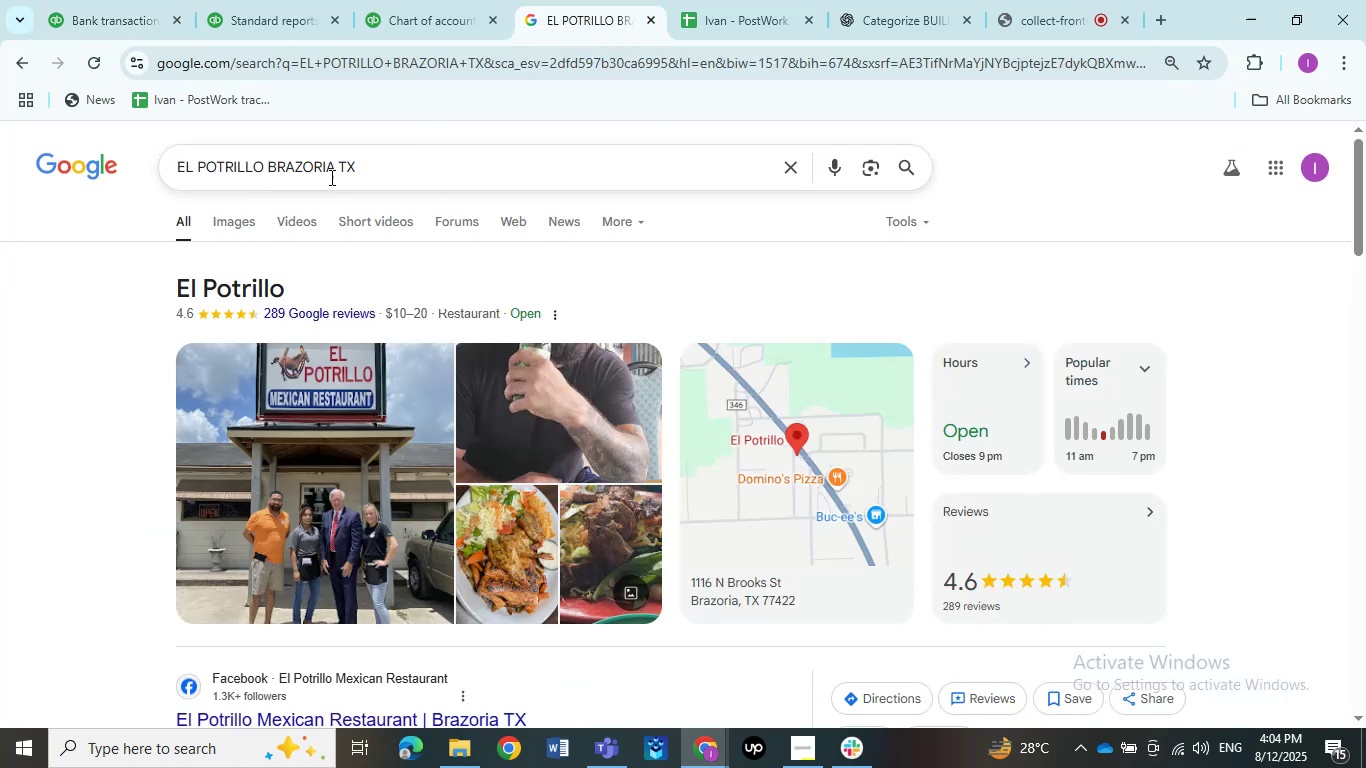 
left_click_drag(start_coordinate=[365, 171], to_coordinate=[173, 170])
 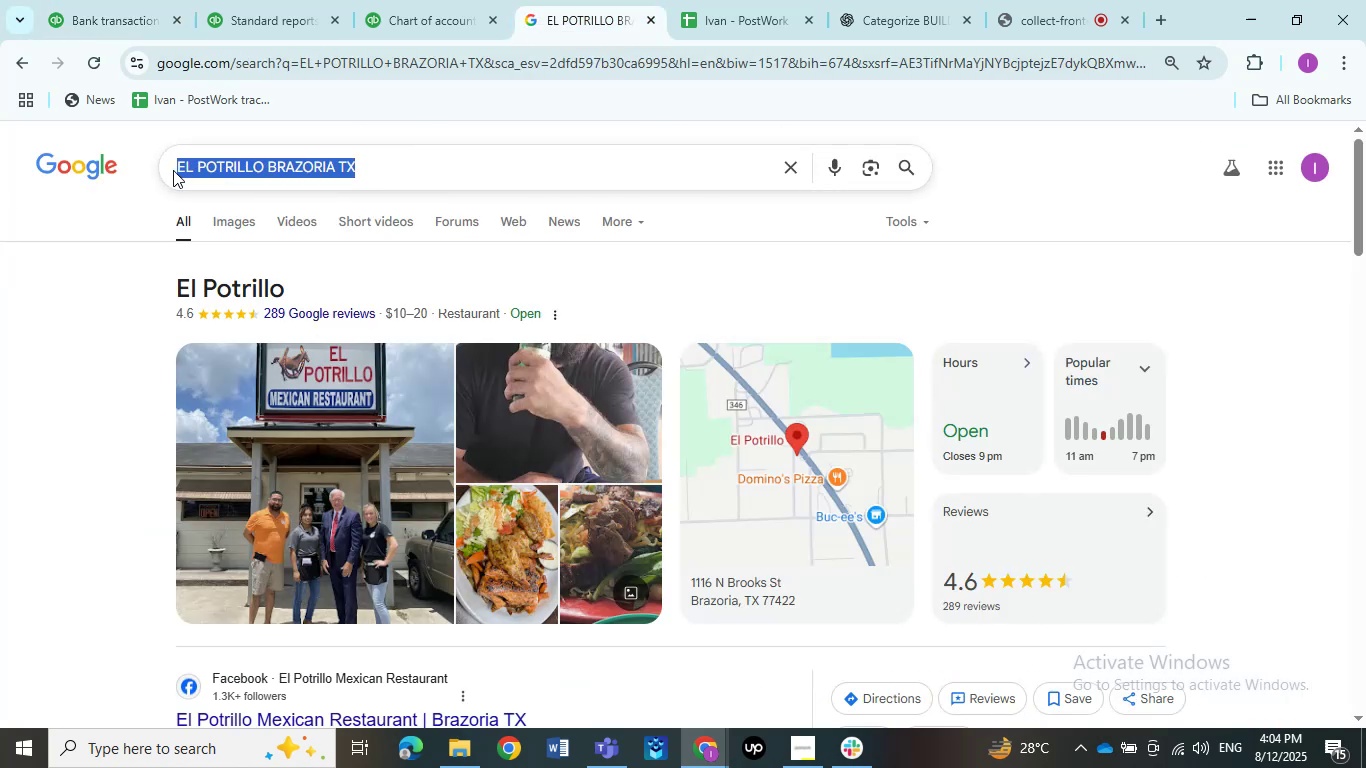 
key(Control+V)
 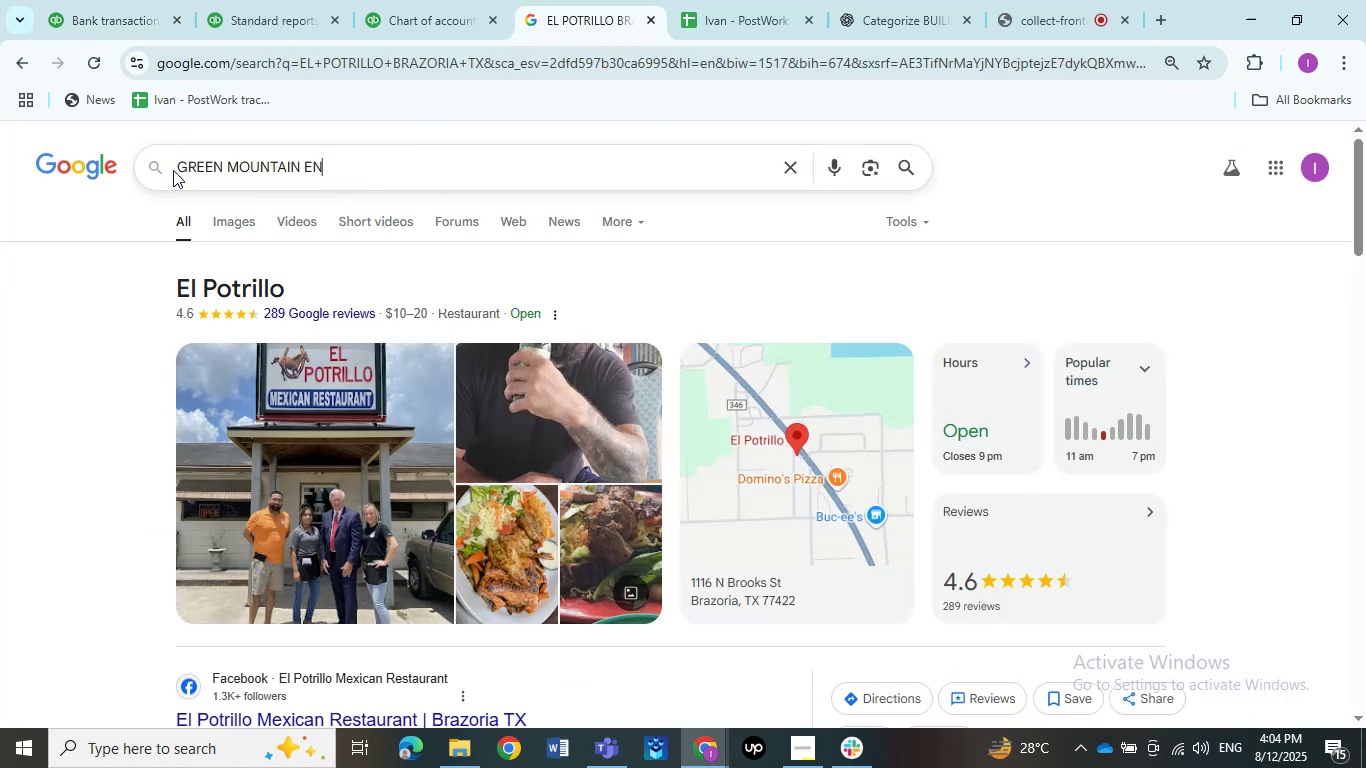 
key(NumpadEnter)
 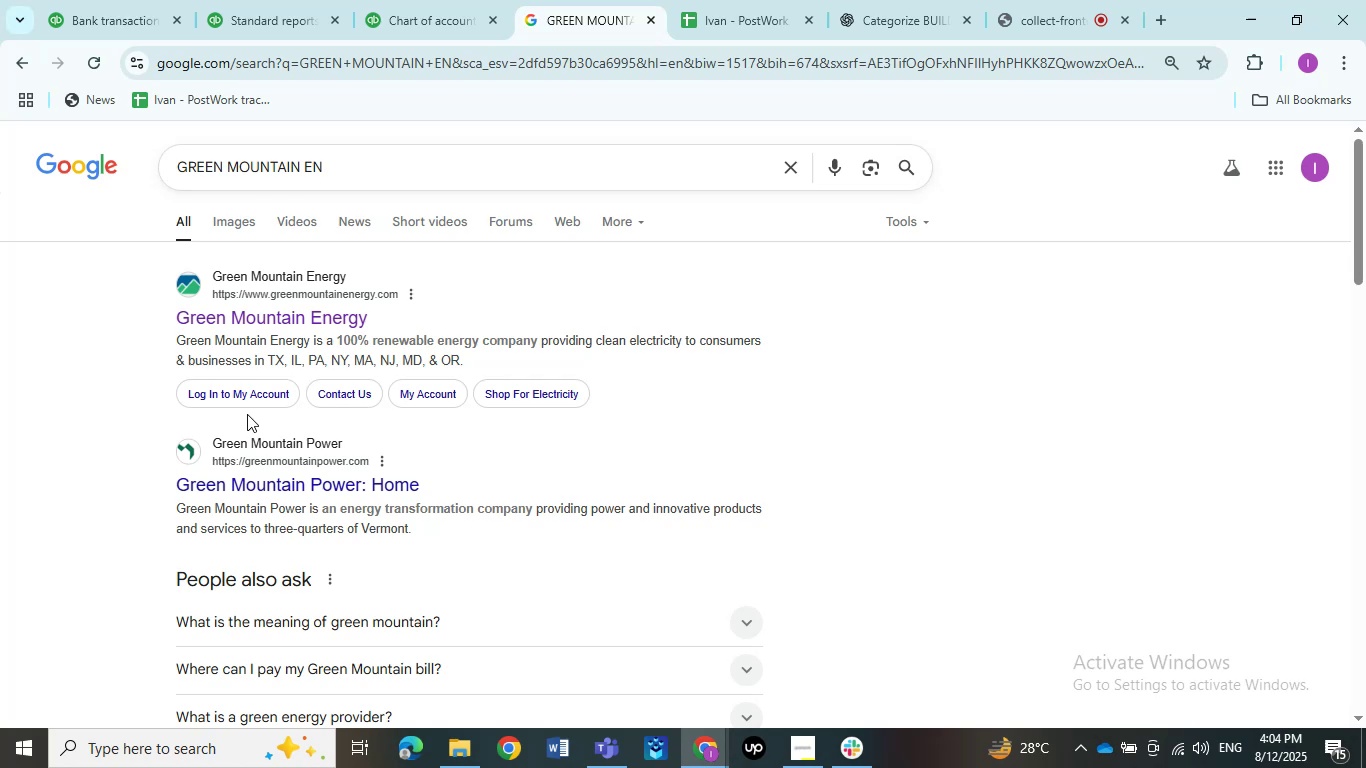 
wait(10.56)
 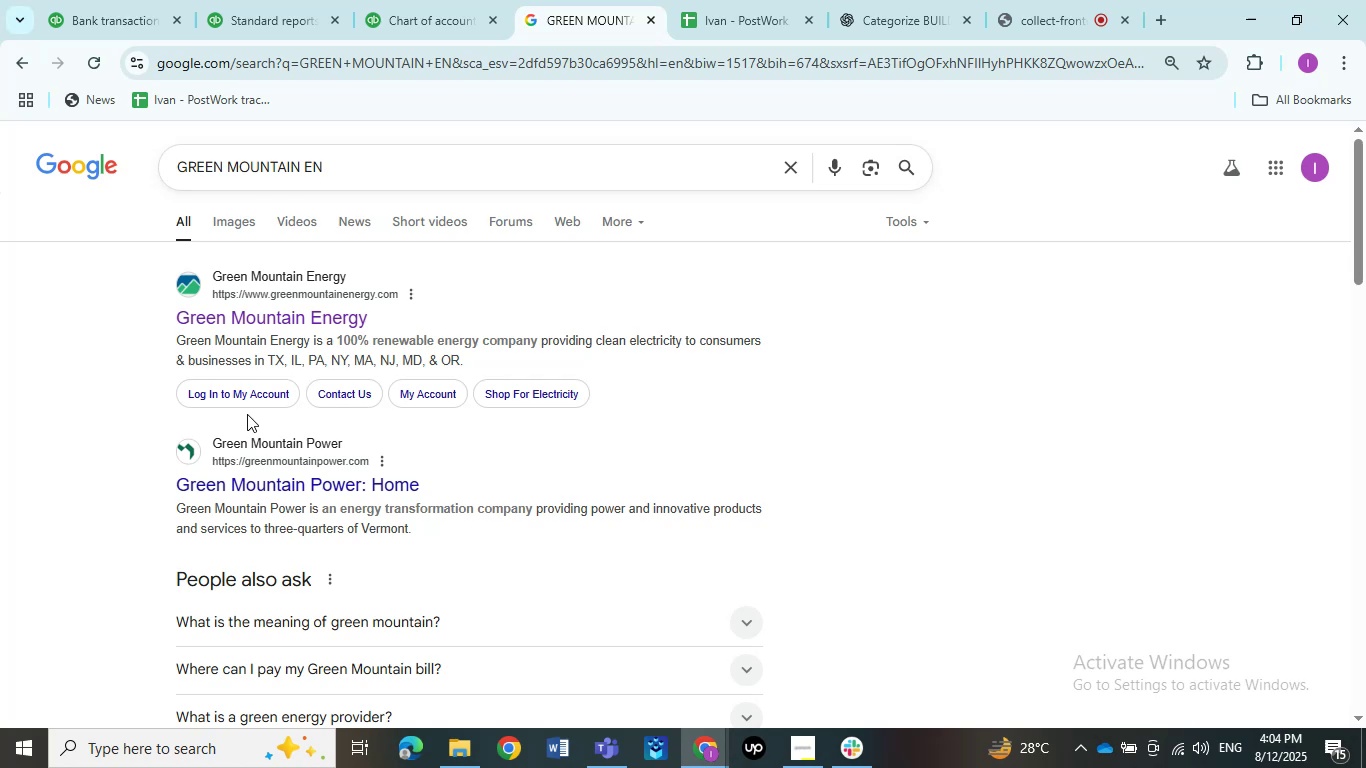 
left_click([94, 0])
 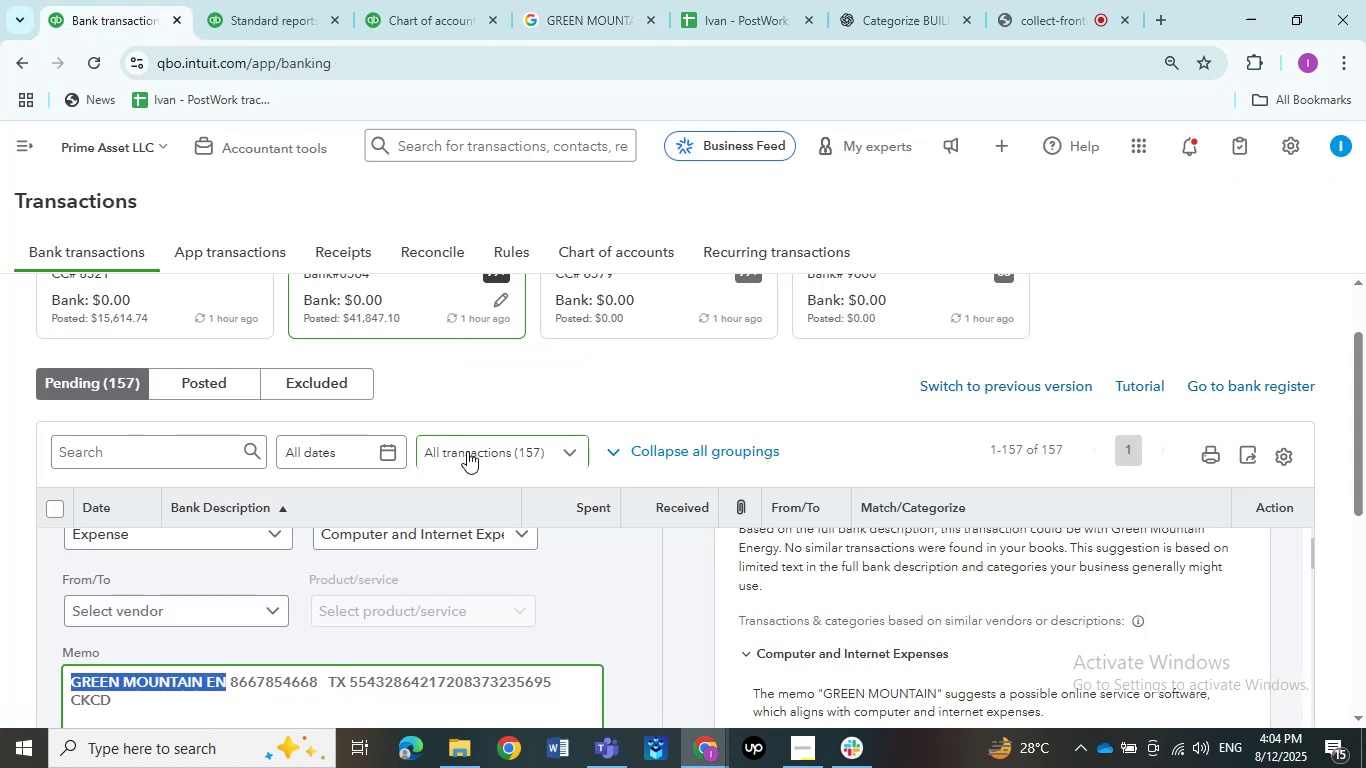 
scroll: coordinate [621, 611], scroll_direction: up, amount: 4.0
 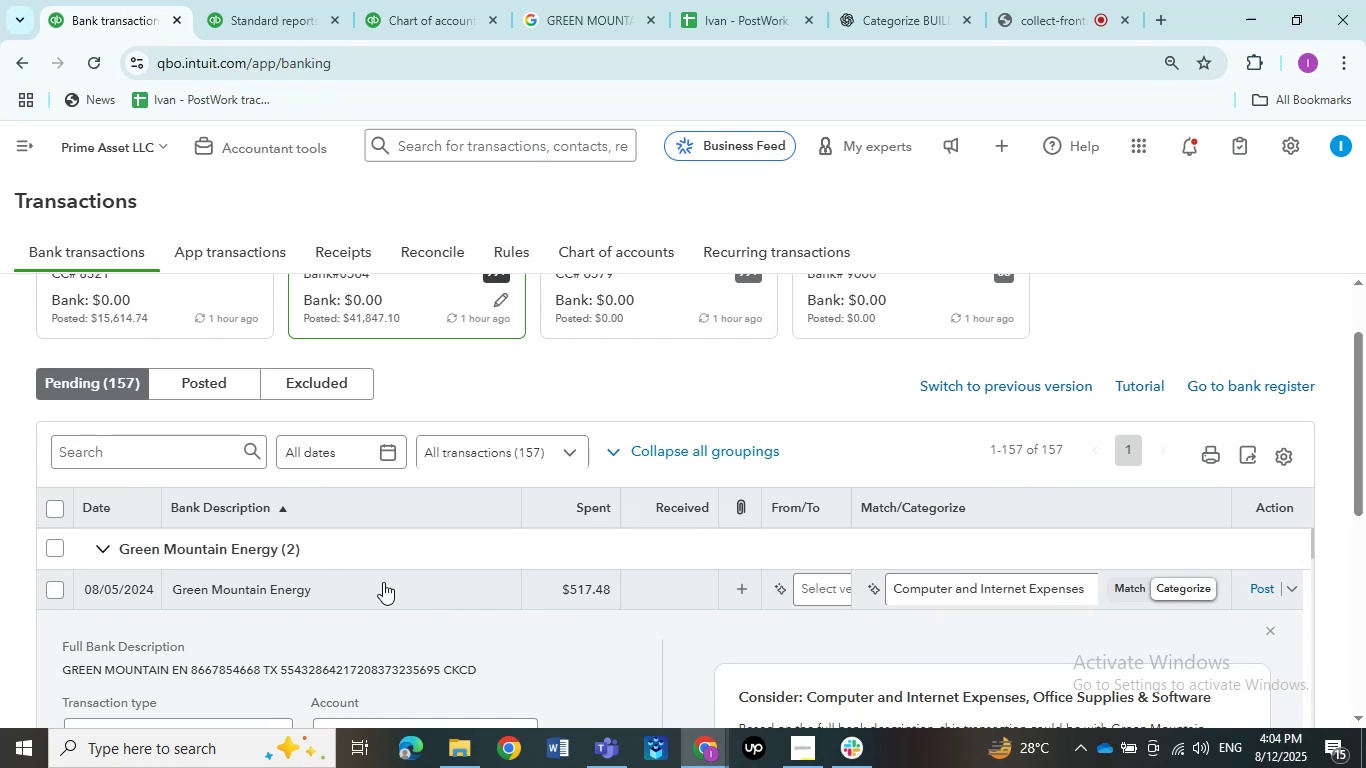 
left_click([383, 582])
 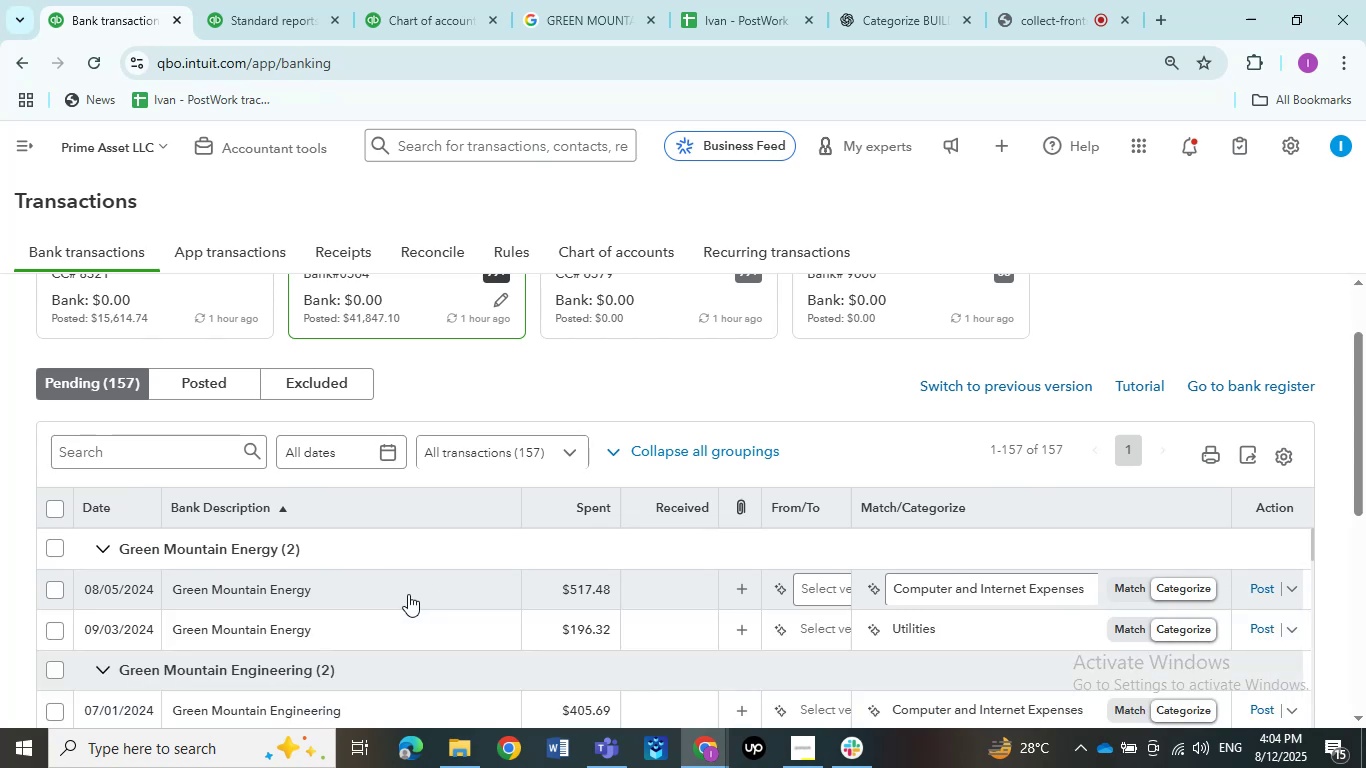 
left_click([408, 594])
 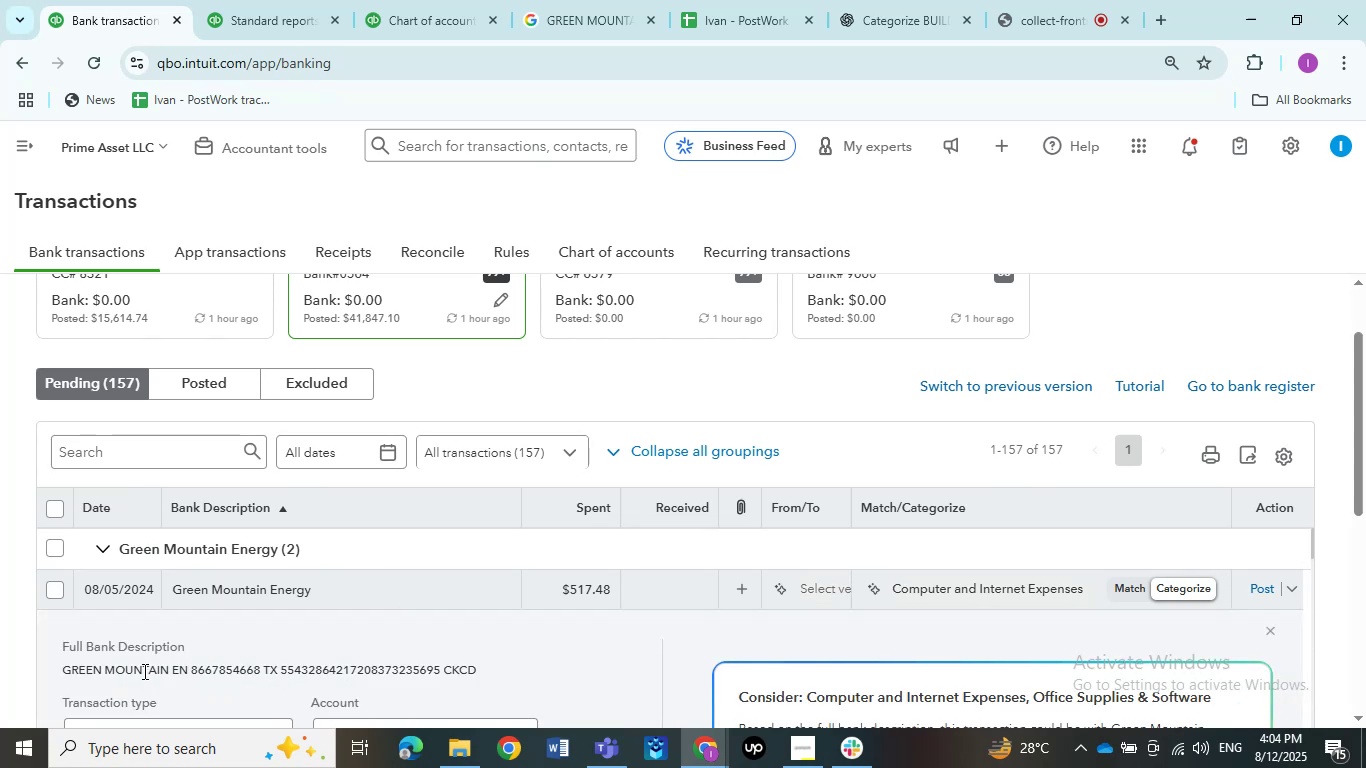 
scroll: coordinate [198, 665], scroll_direction: down, amount: 1.0
 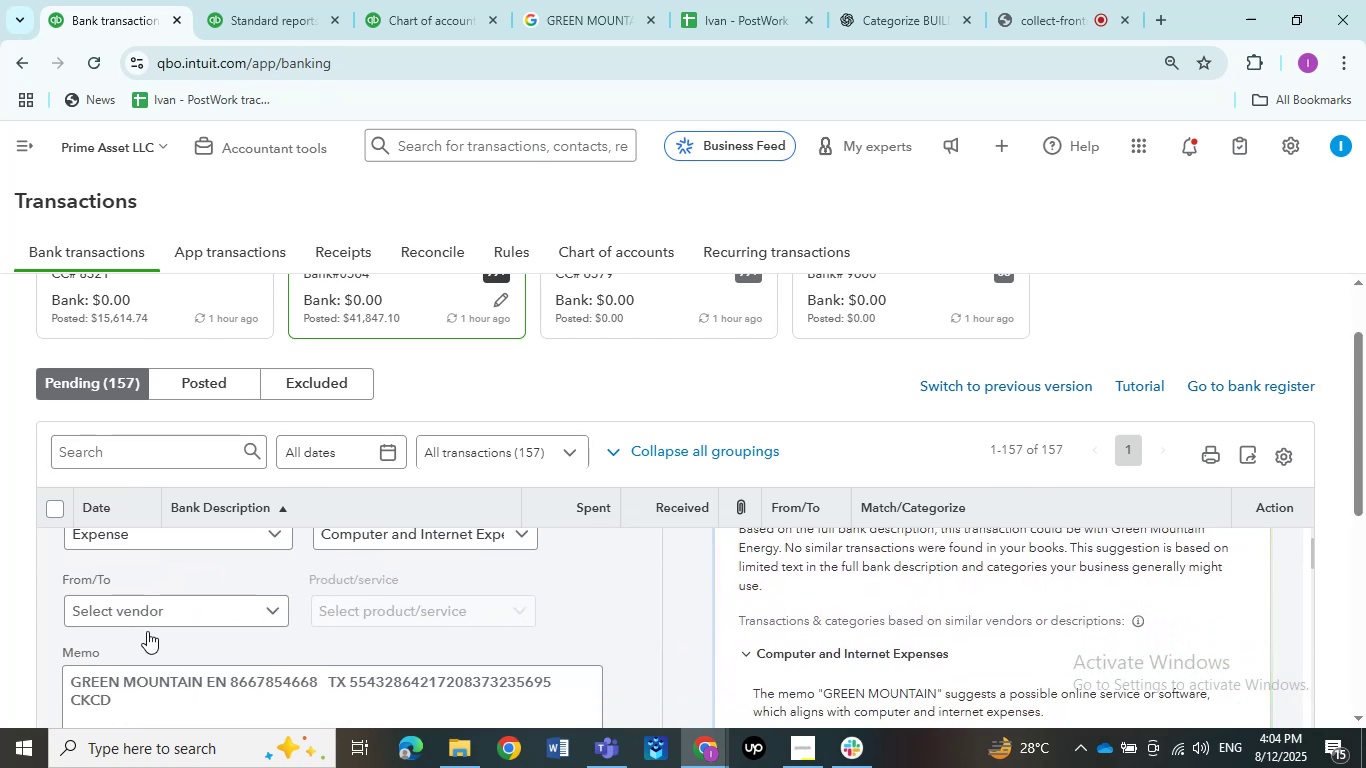 
left_click([148, 614])
 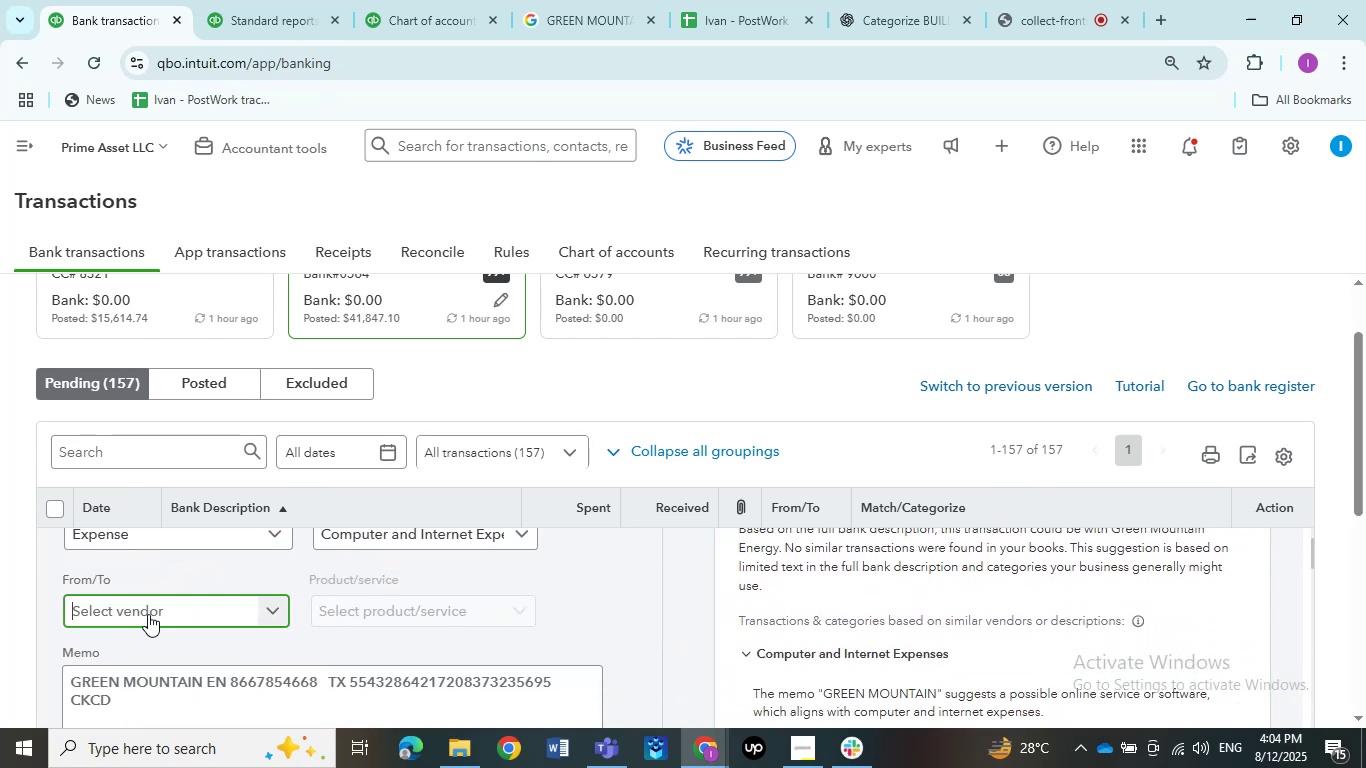 
key(Control+V)
 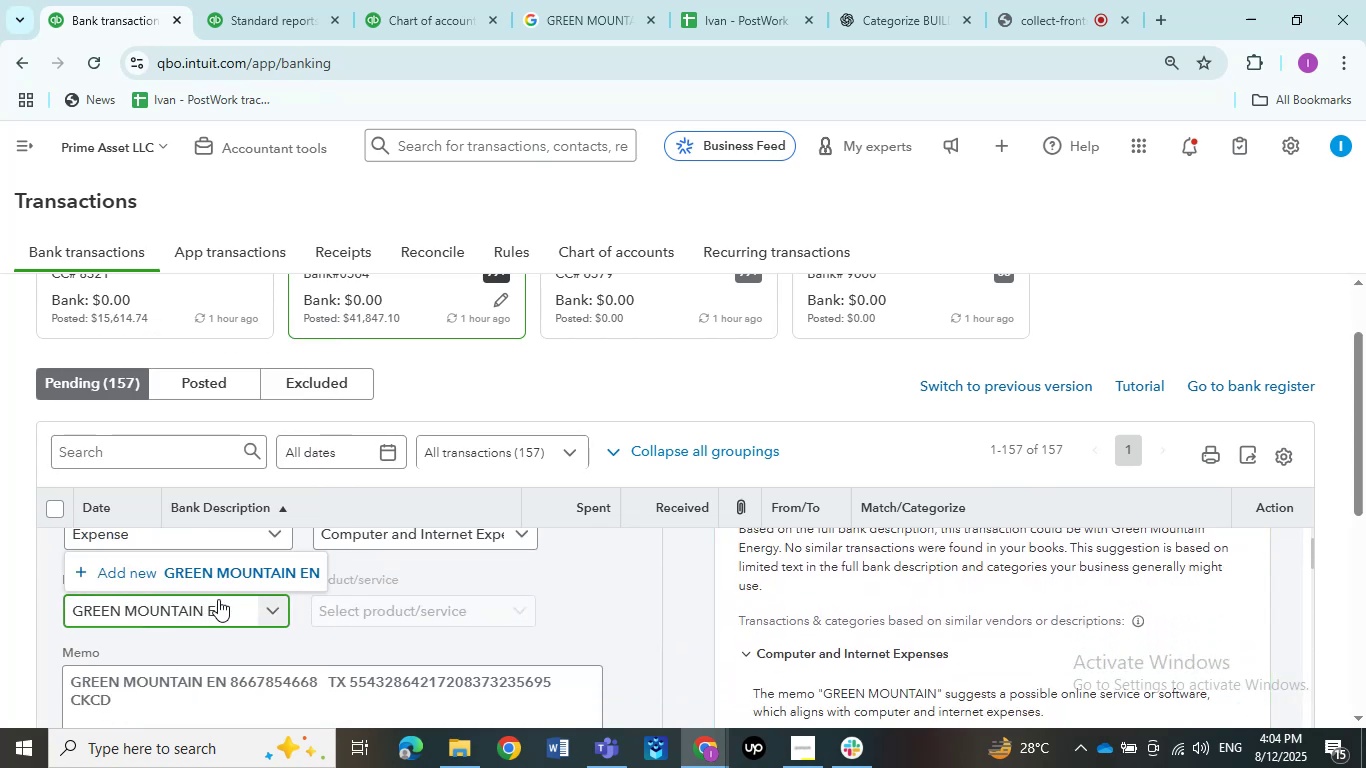 
key(Backspace)
 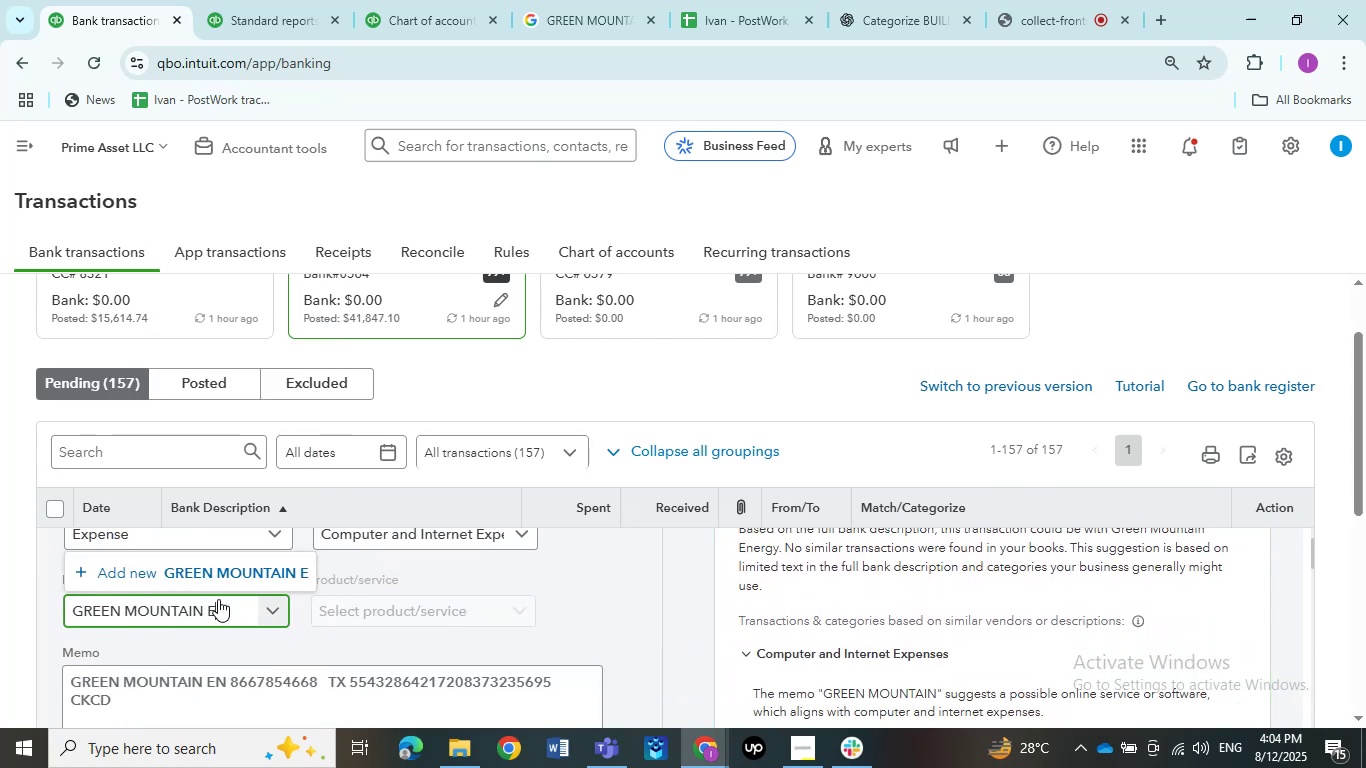 
key(Backspace)
 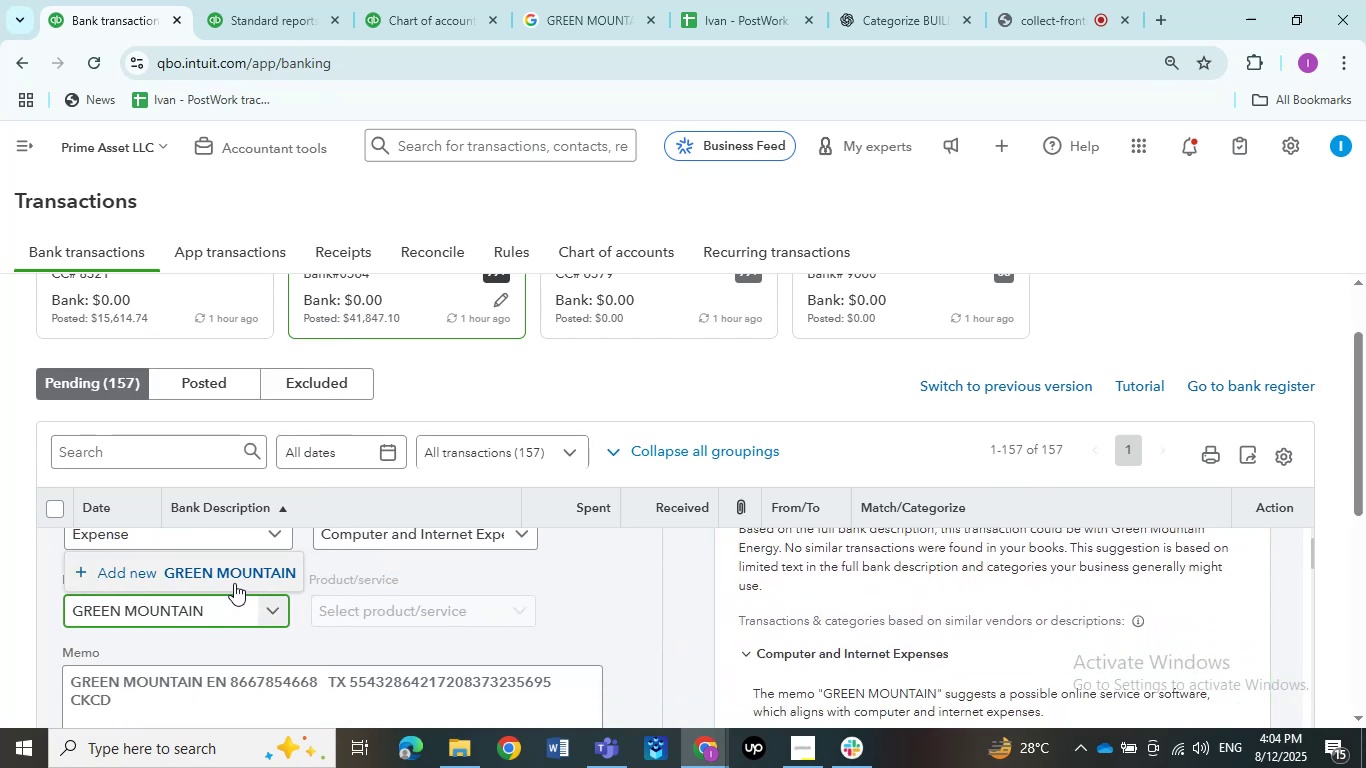 
left_click([235, 582])
 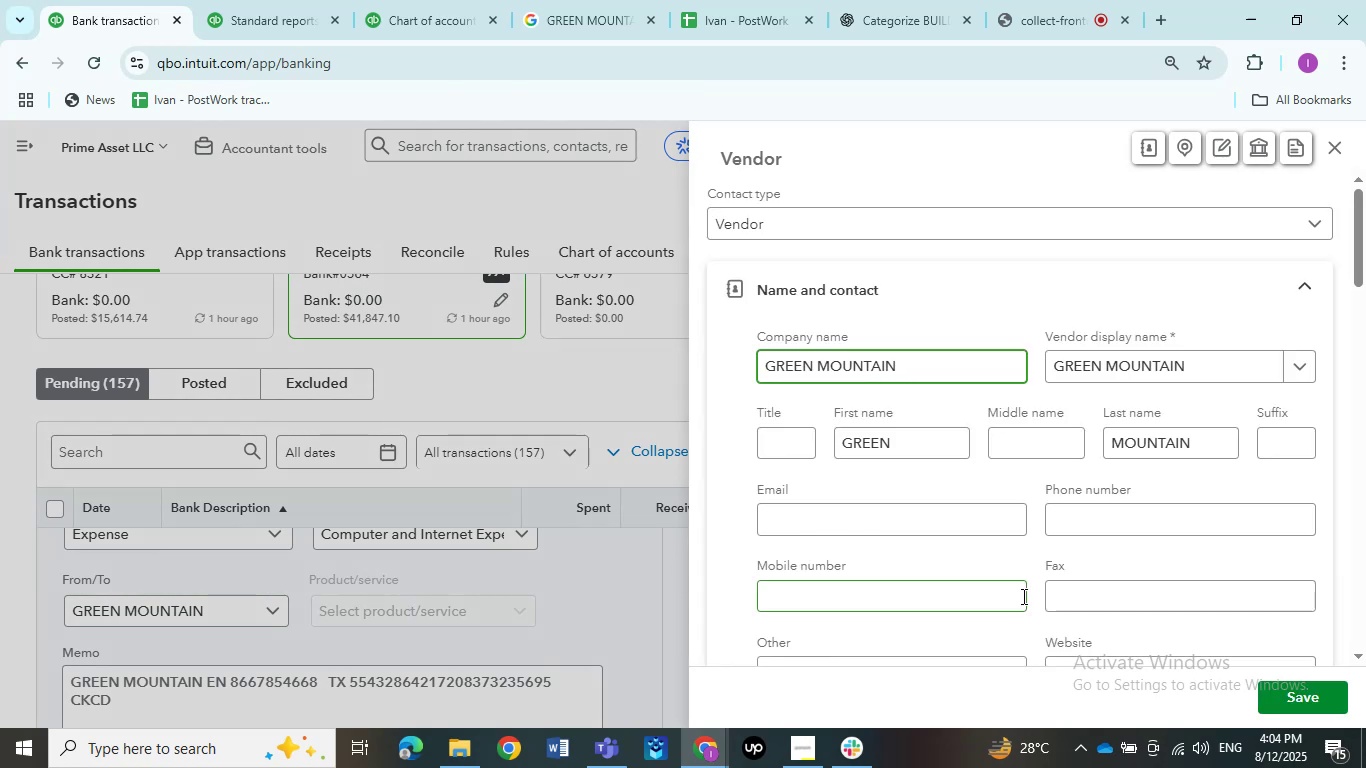 
left_click([1284, 699])
 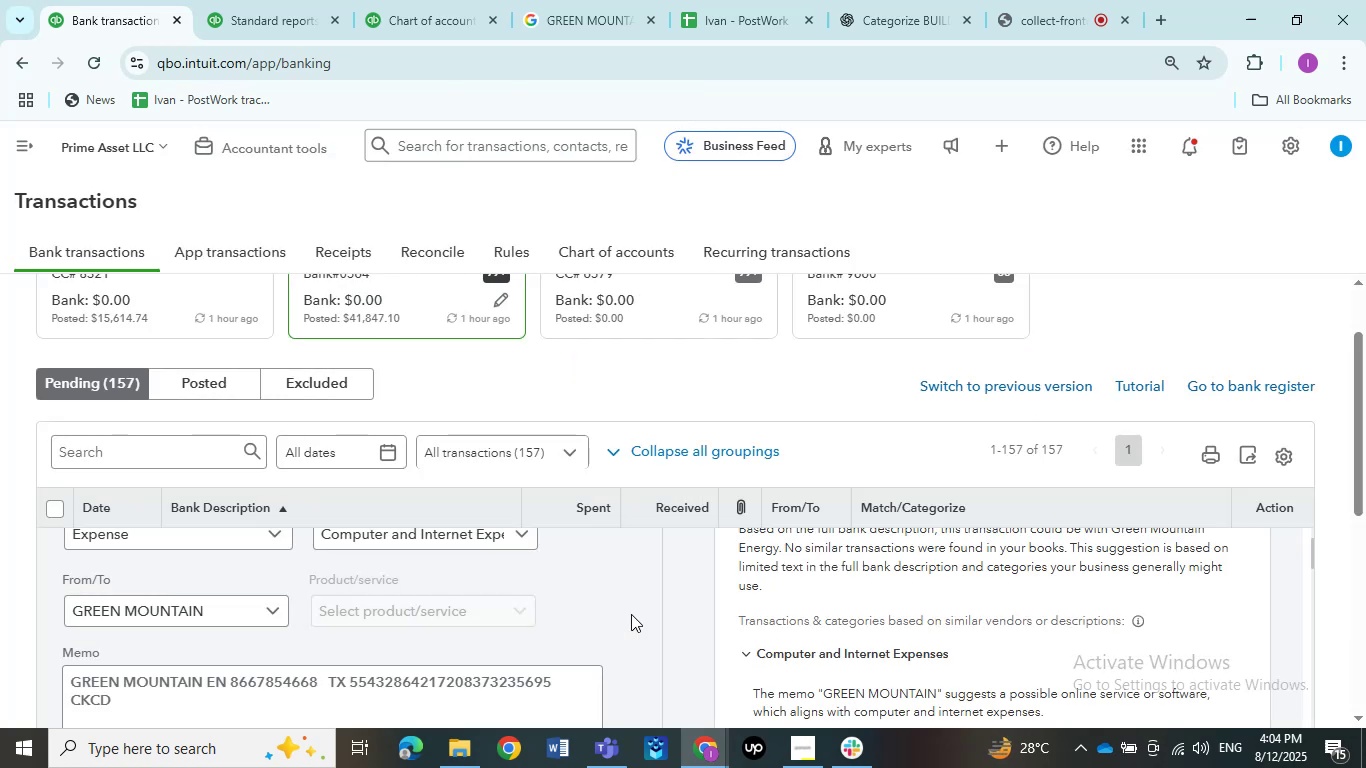 
scroll: coordinate [620, 614], scroll_direction: up, amount: 1.0
 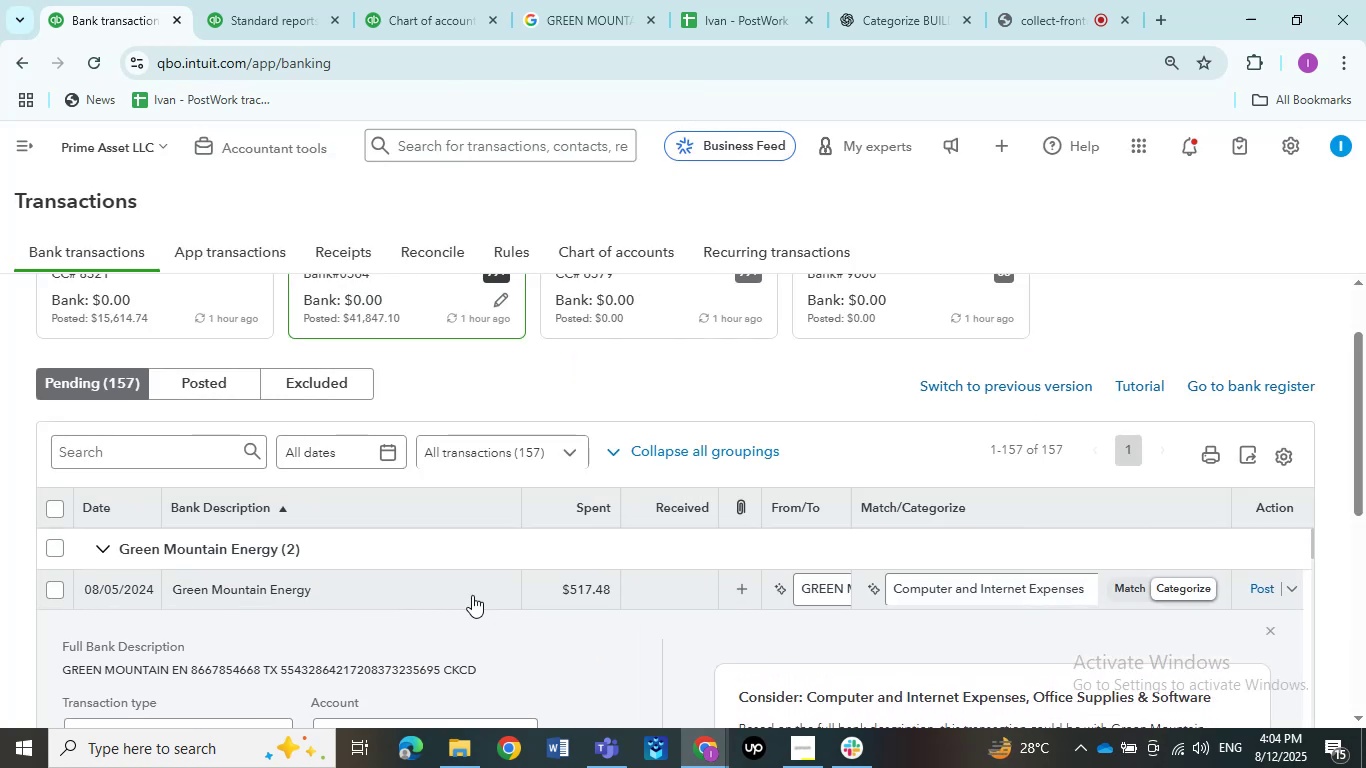 
left_click([449, 588])
 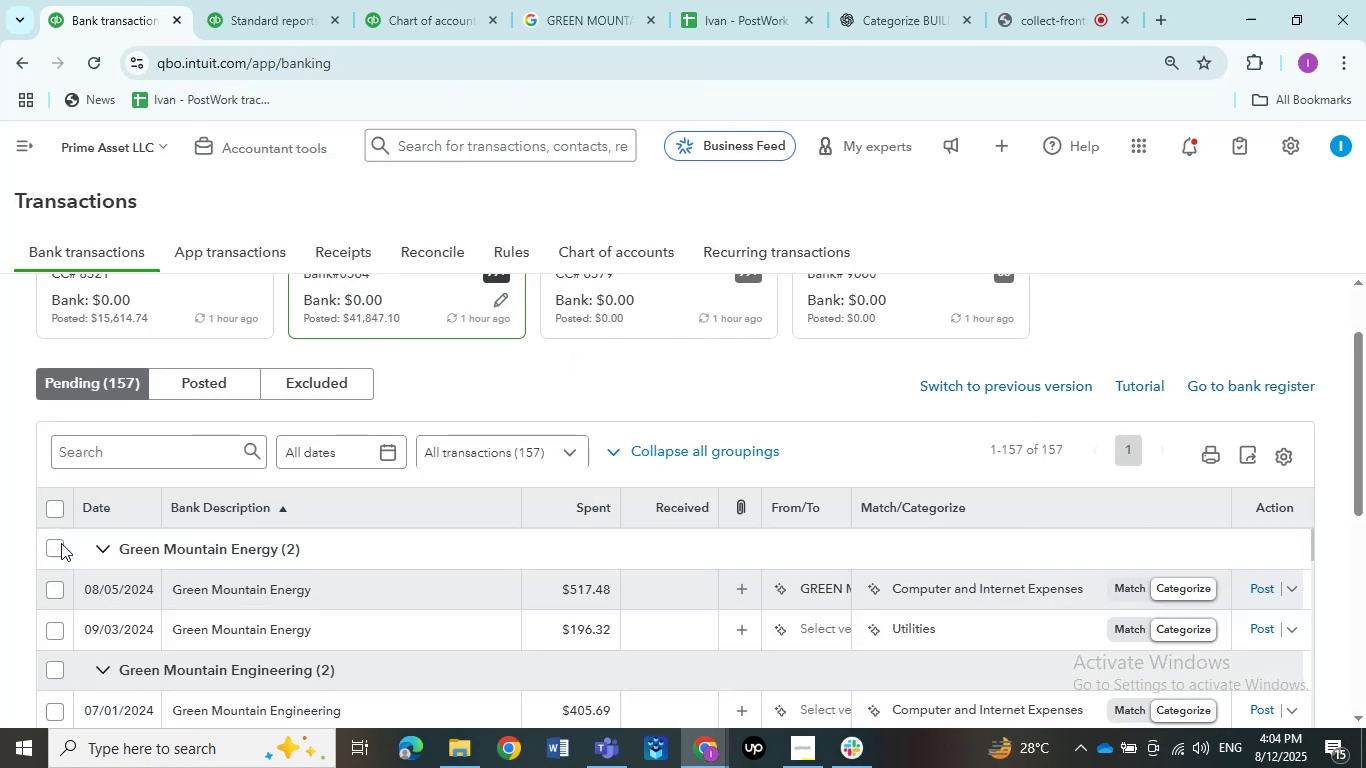 
left_click([60, 543])
 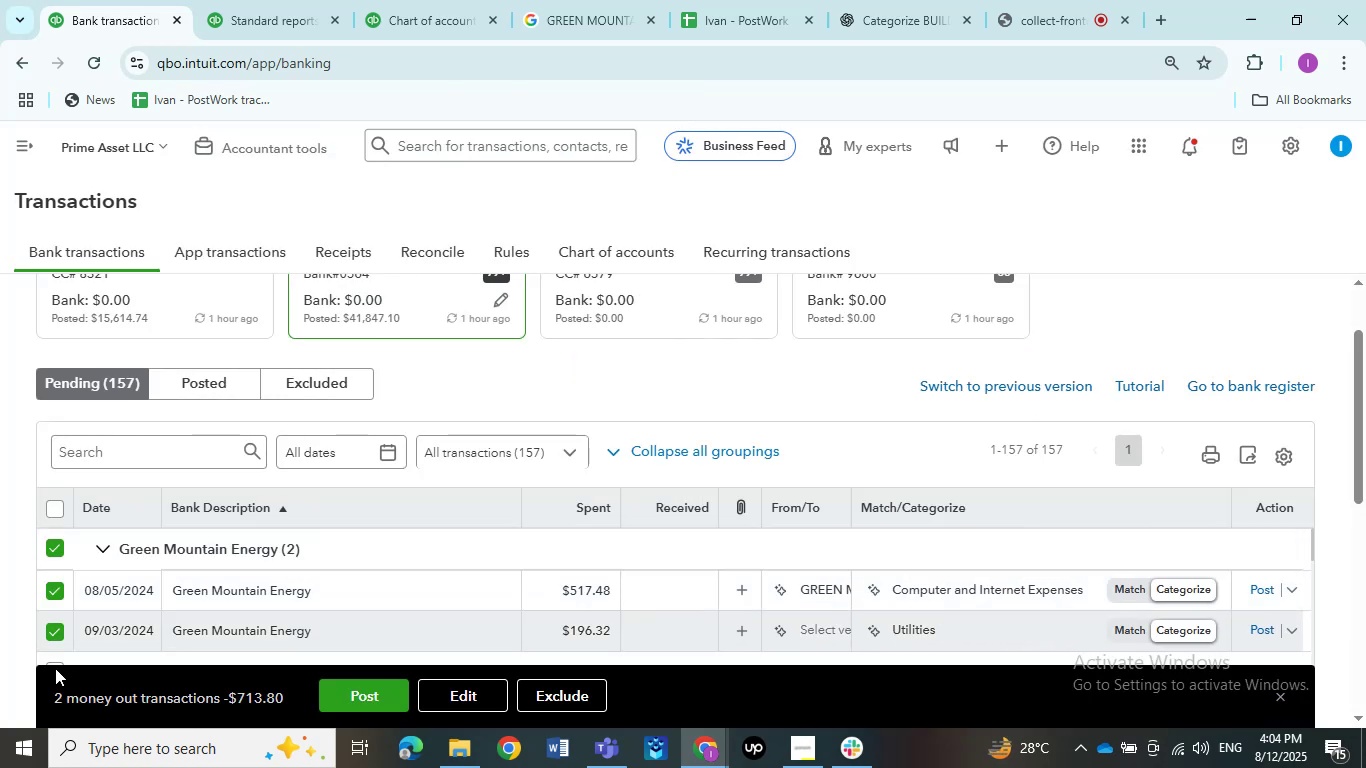 
scroll: coordinate [129, 594], scroll_direction: none, amount: 0.0
 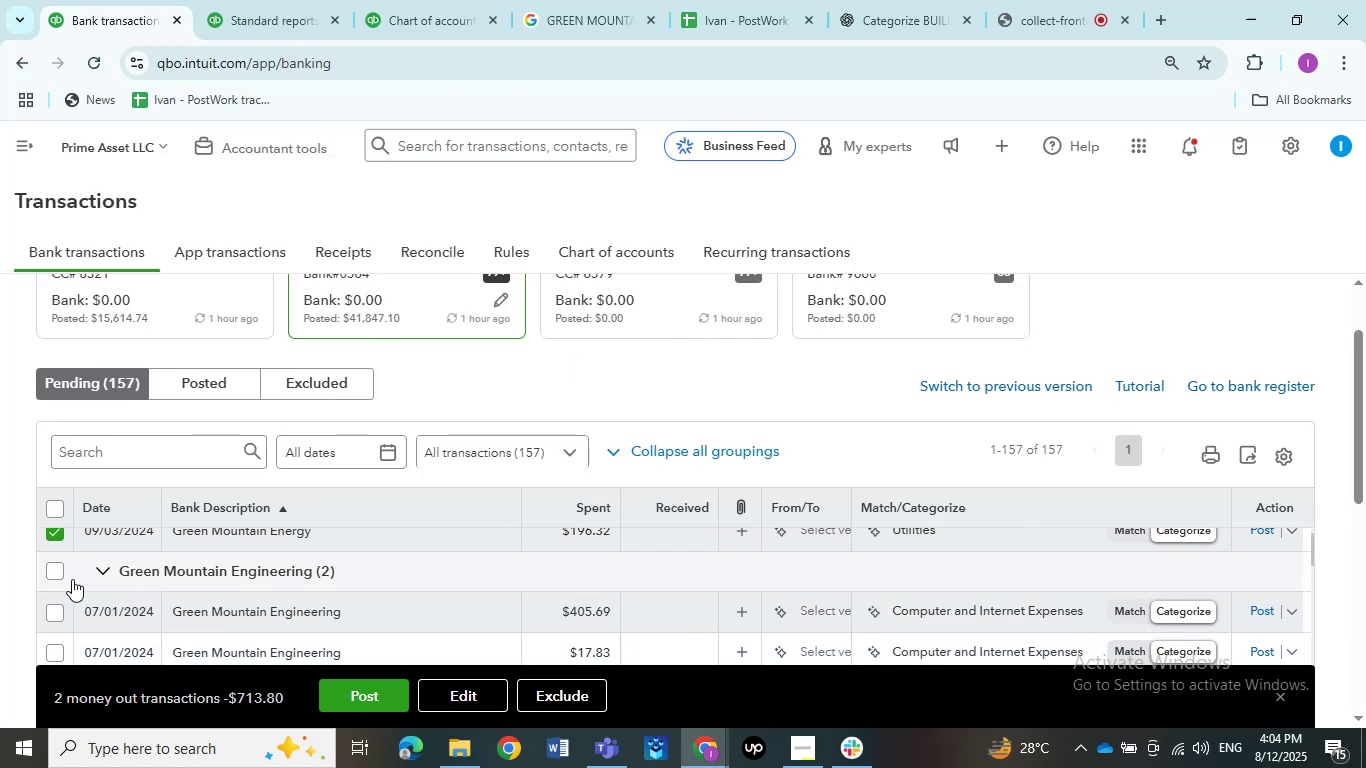 
left_click([56, 574])
 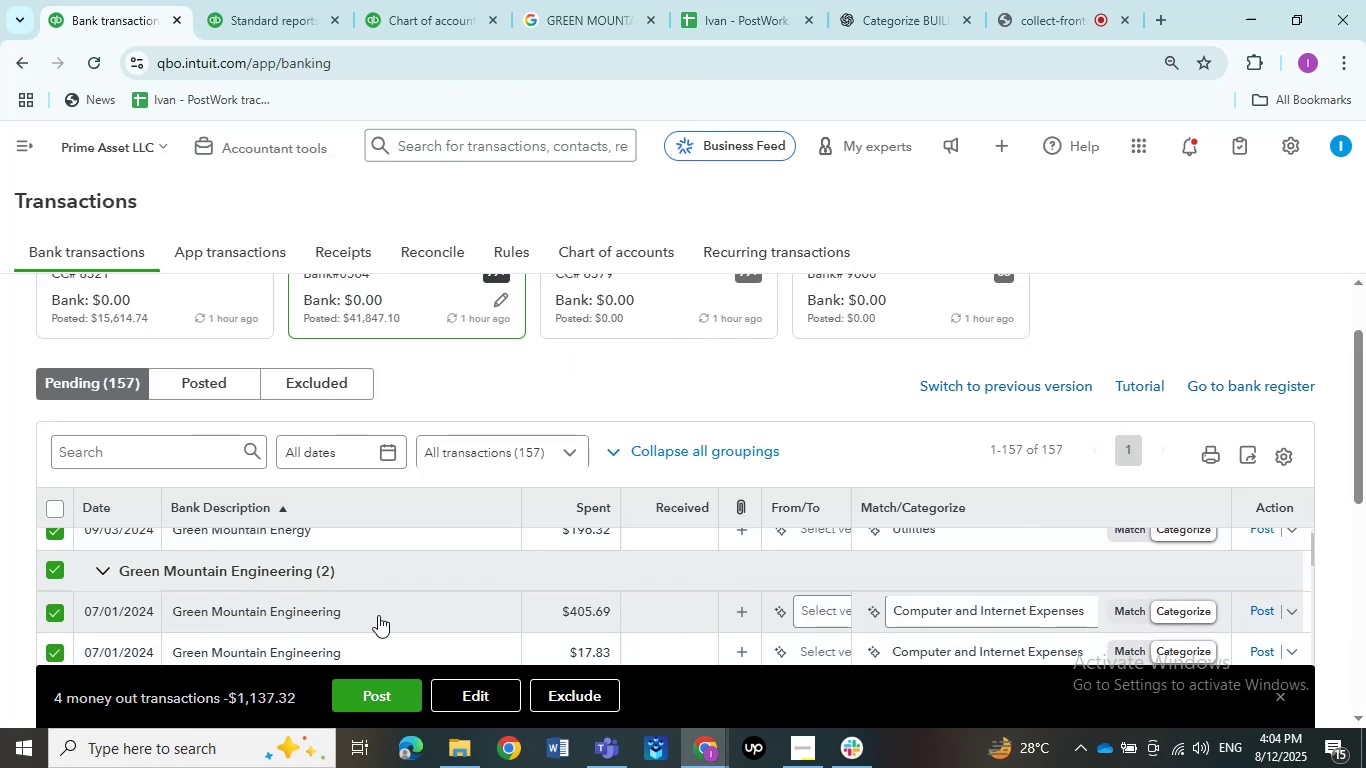 
scroll: coordinate [380, 616], scroll_direction: down, amount: 1.0
 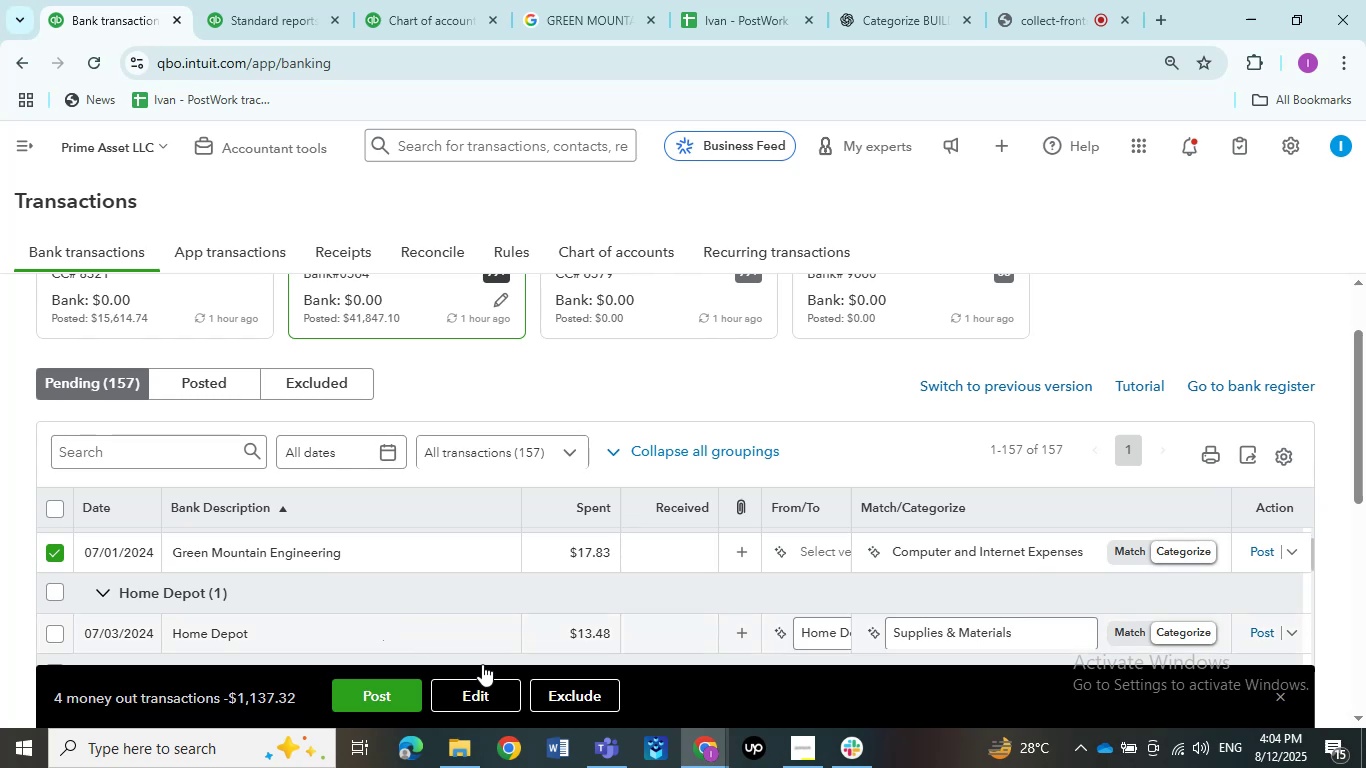 
left_click([498, 686])
 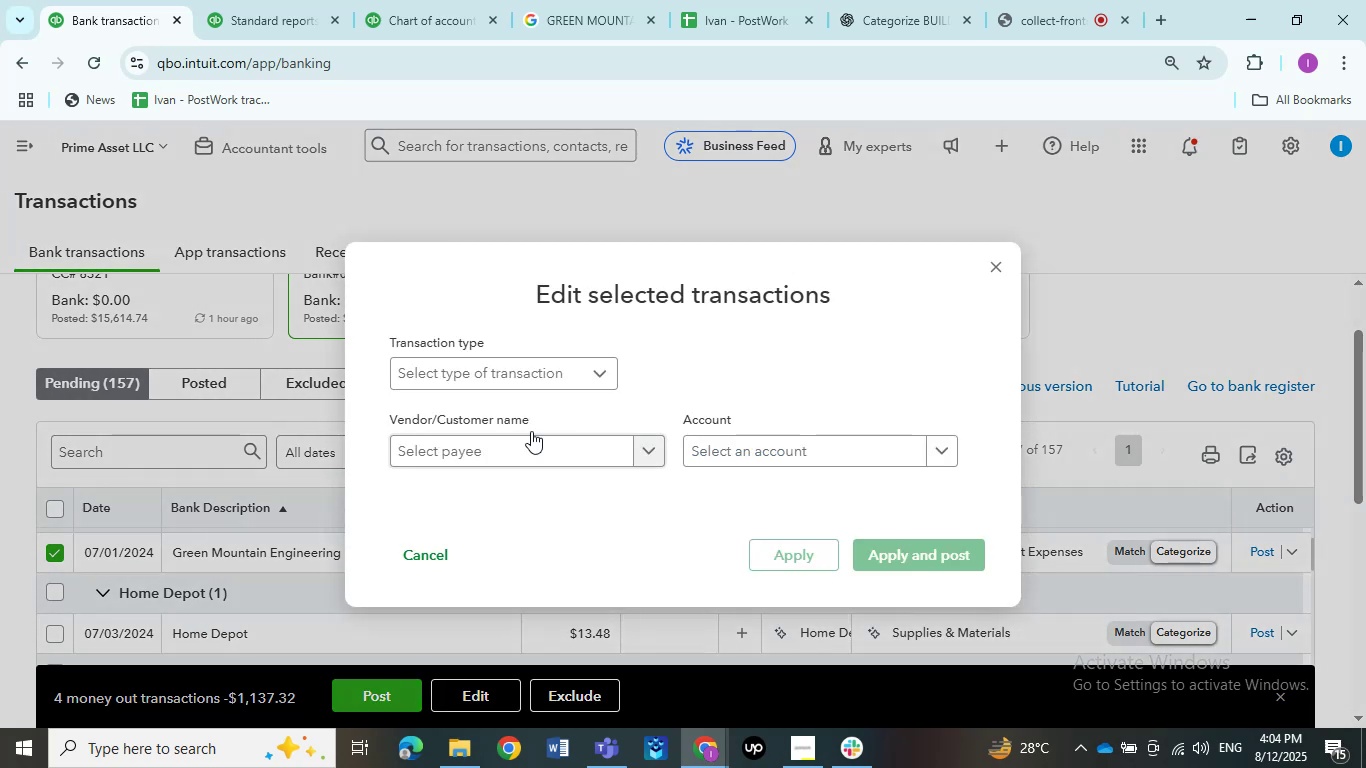 
left_click([502, 388])
 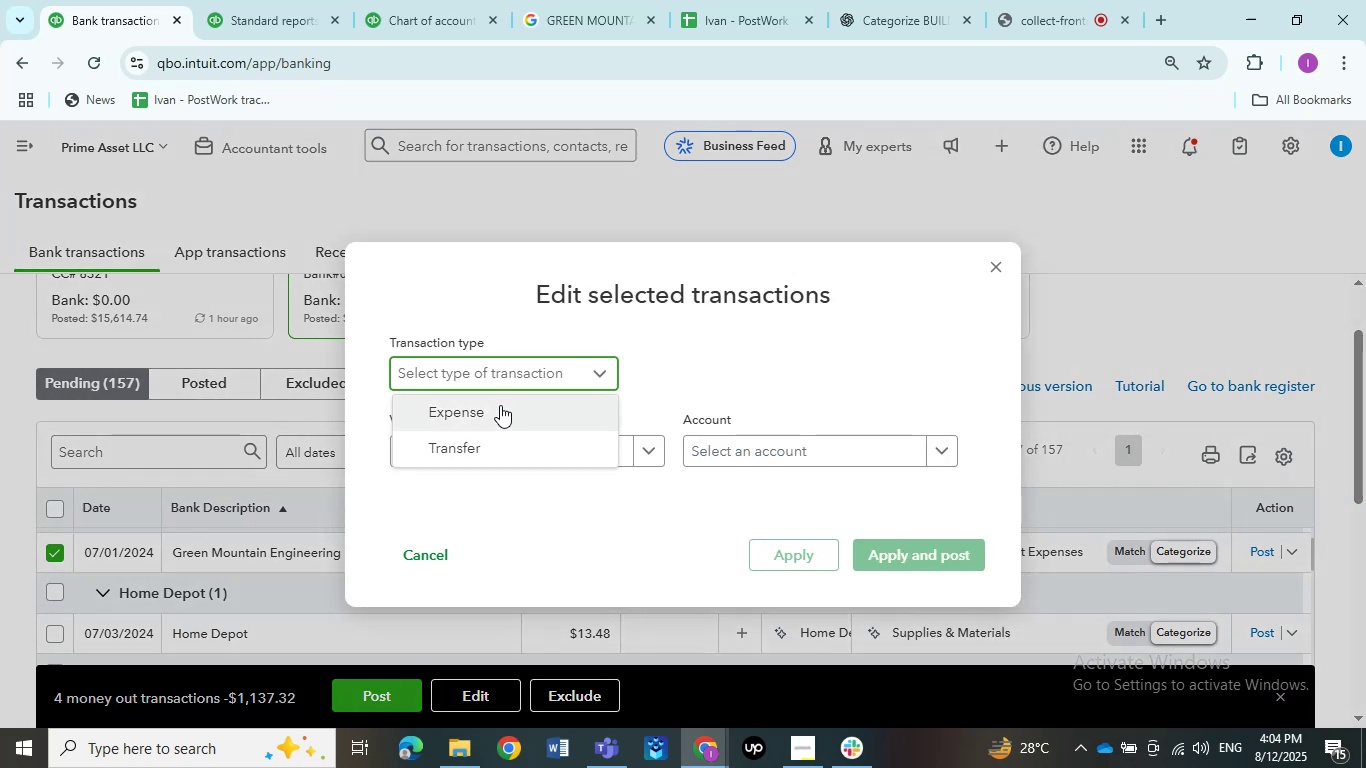 
left_click([500, 405])
 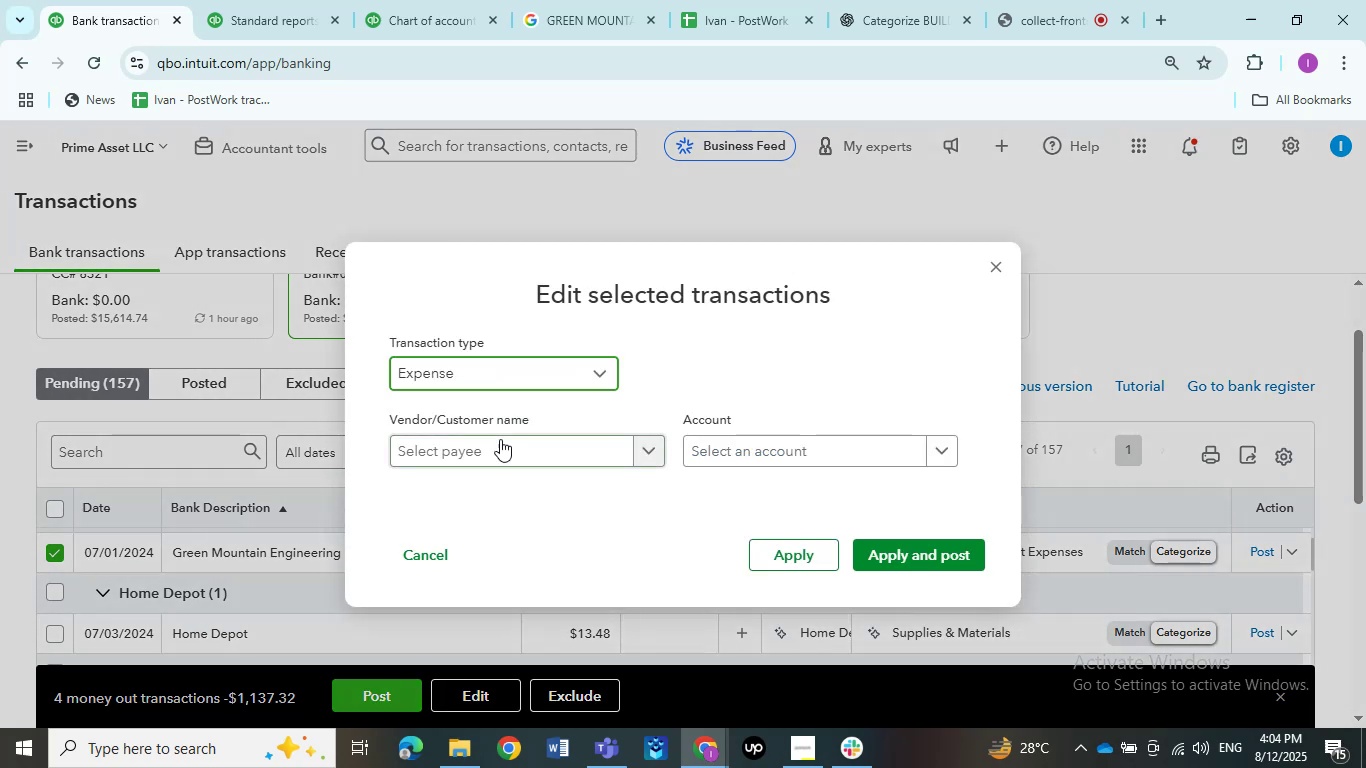 
left_click([500, 439])
 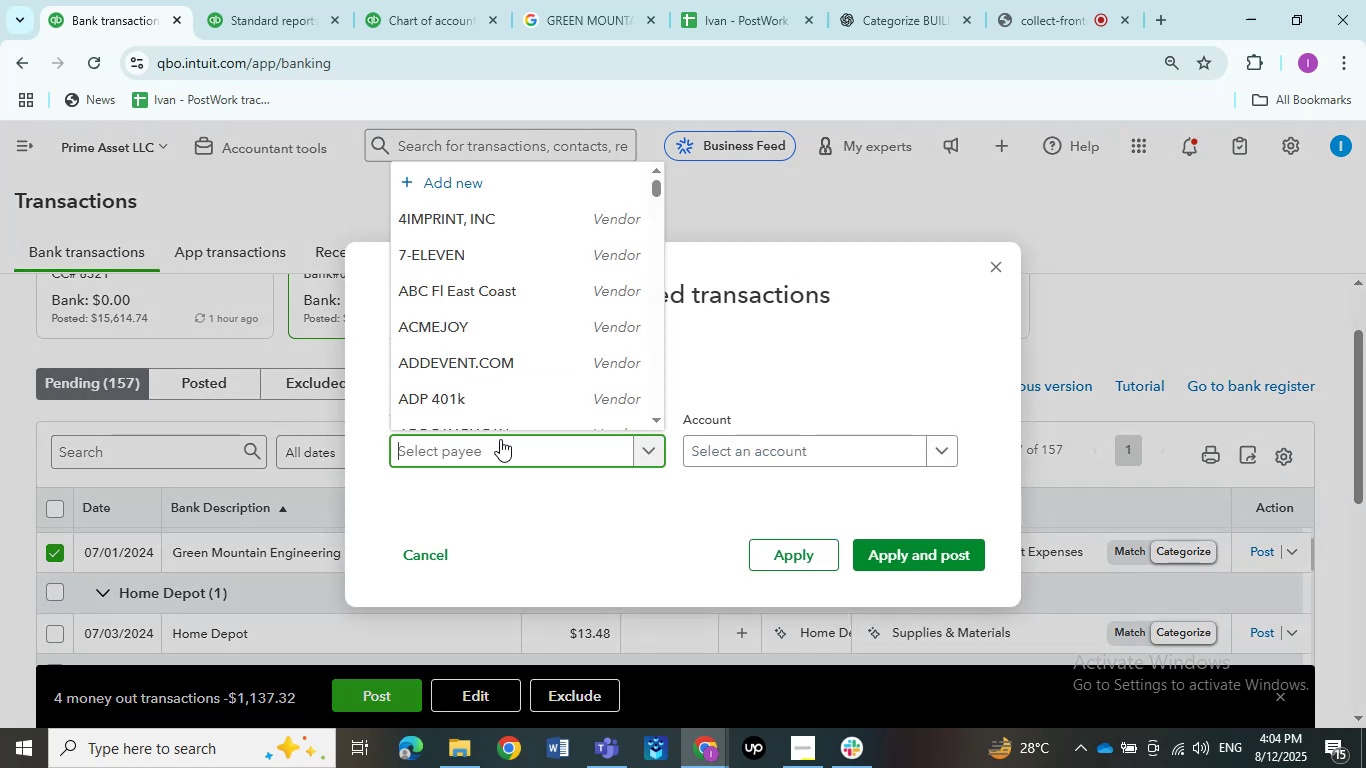 
key(Control+V)
 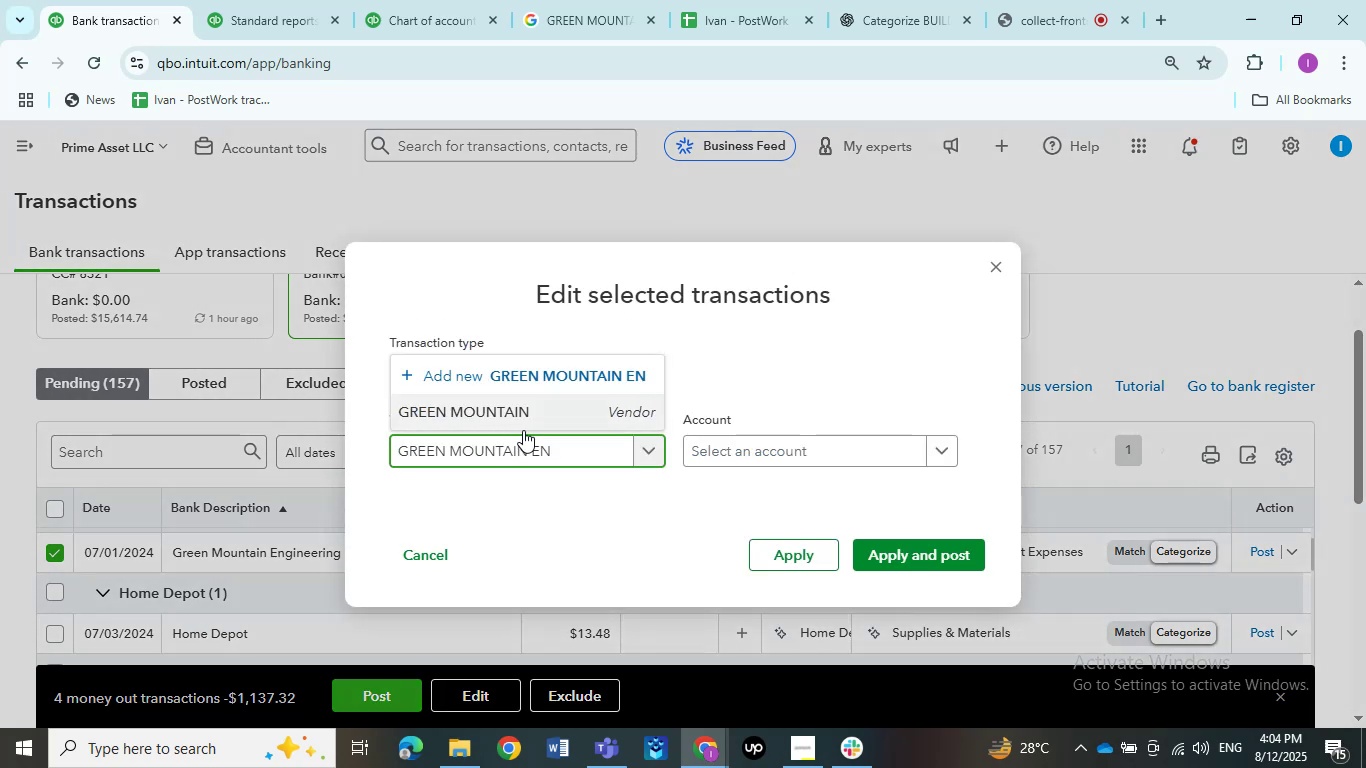 
left_click([524, 428])
 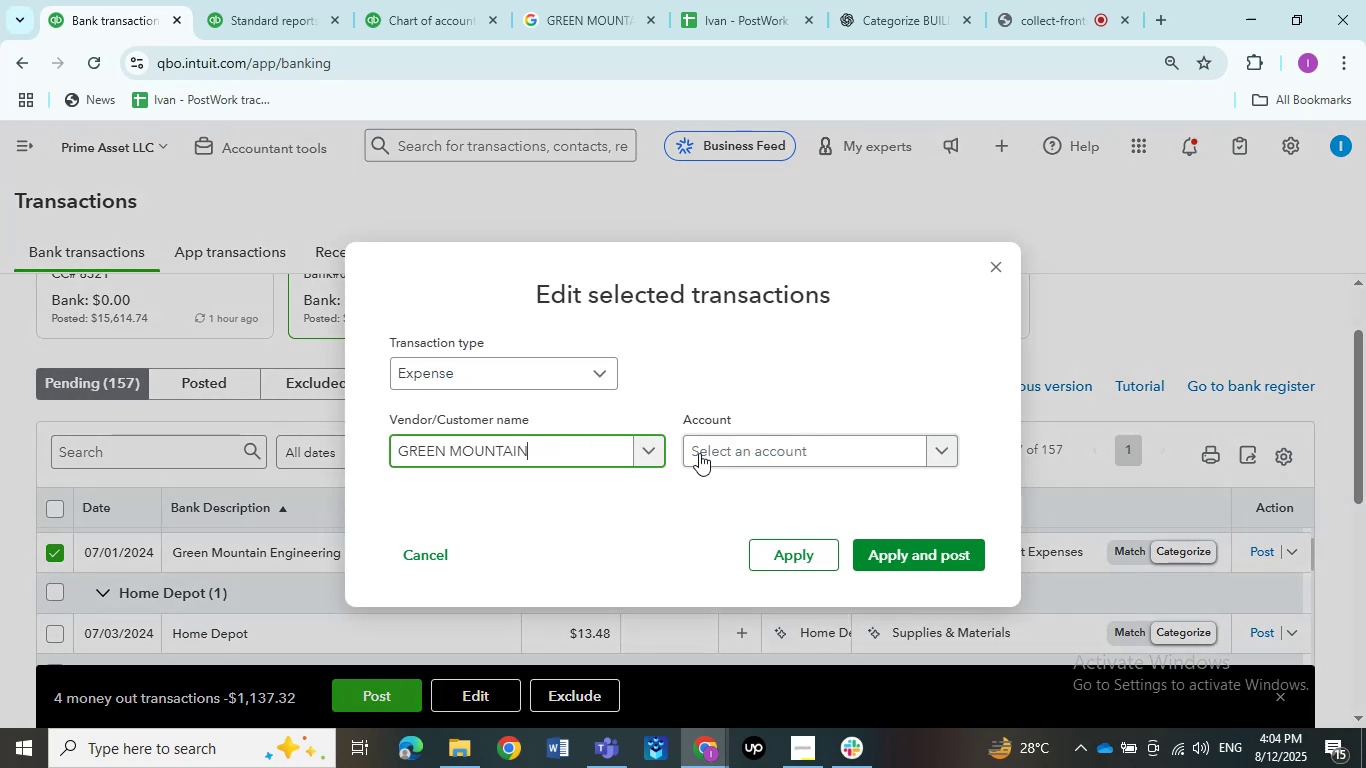 
left_click([713, 450])
 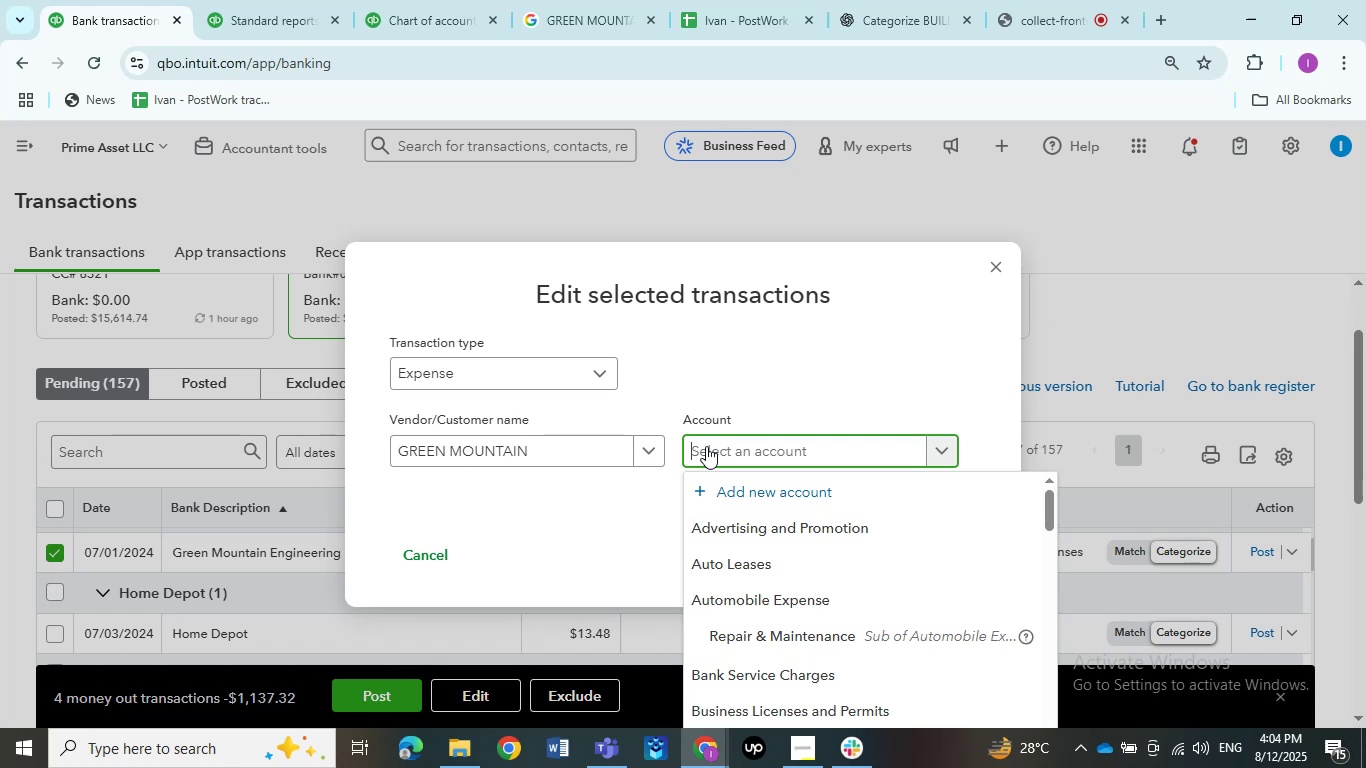 
type(rent)
 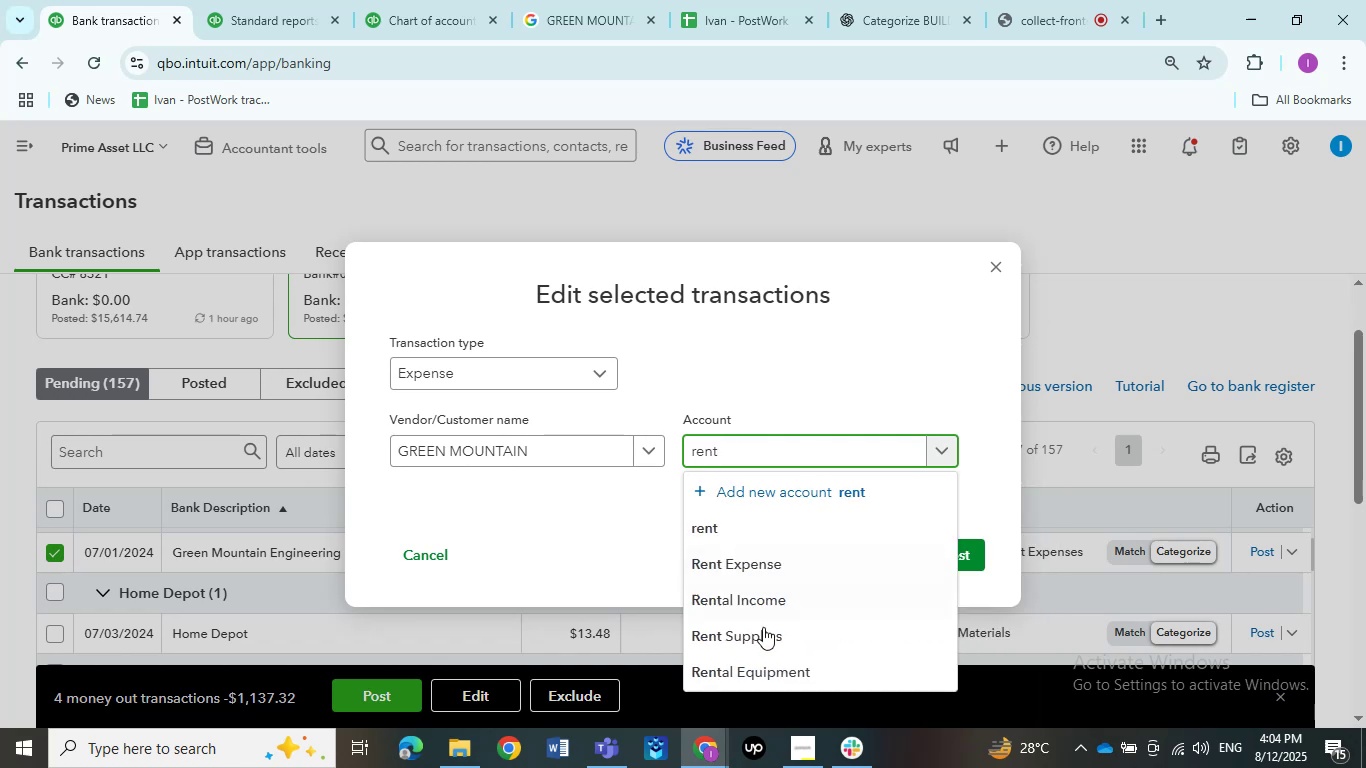 
left_click([763, 635])
 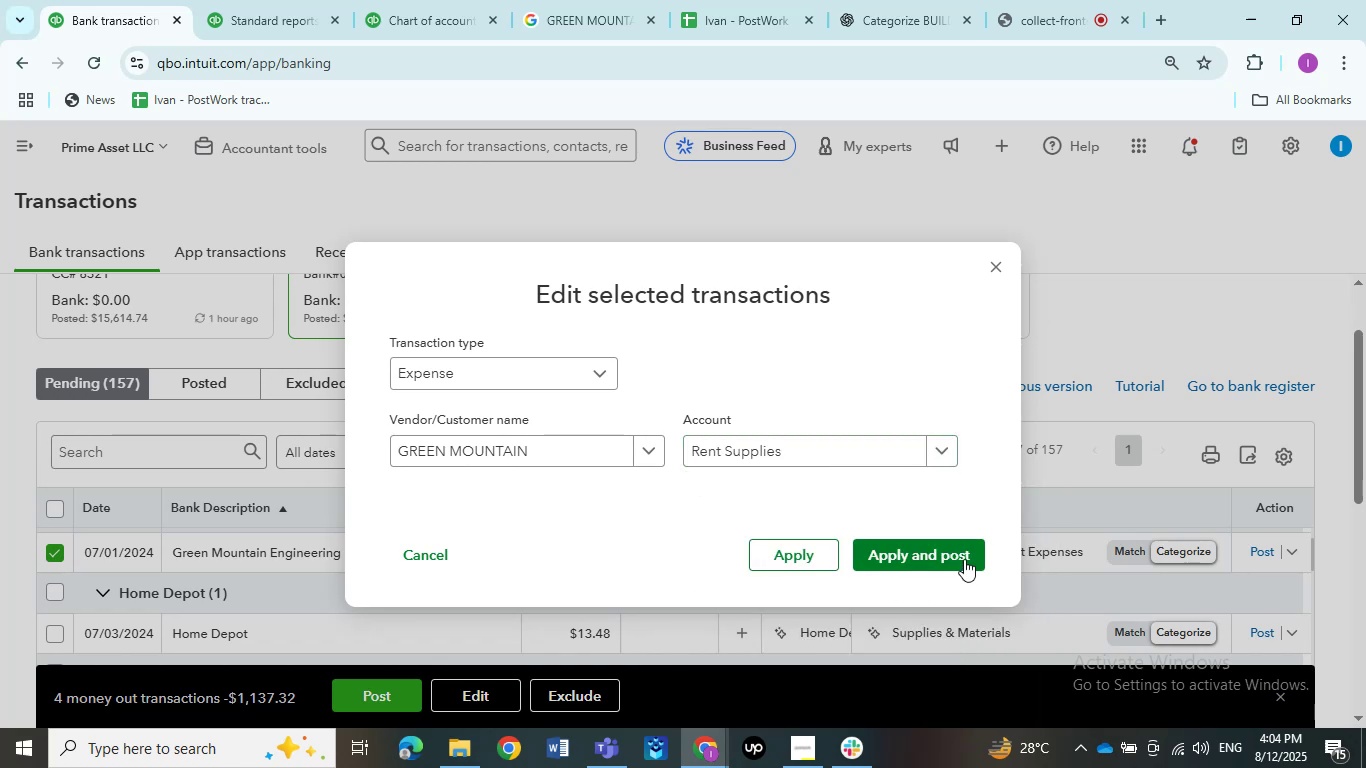 
left_click([964, 559])
 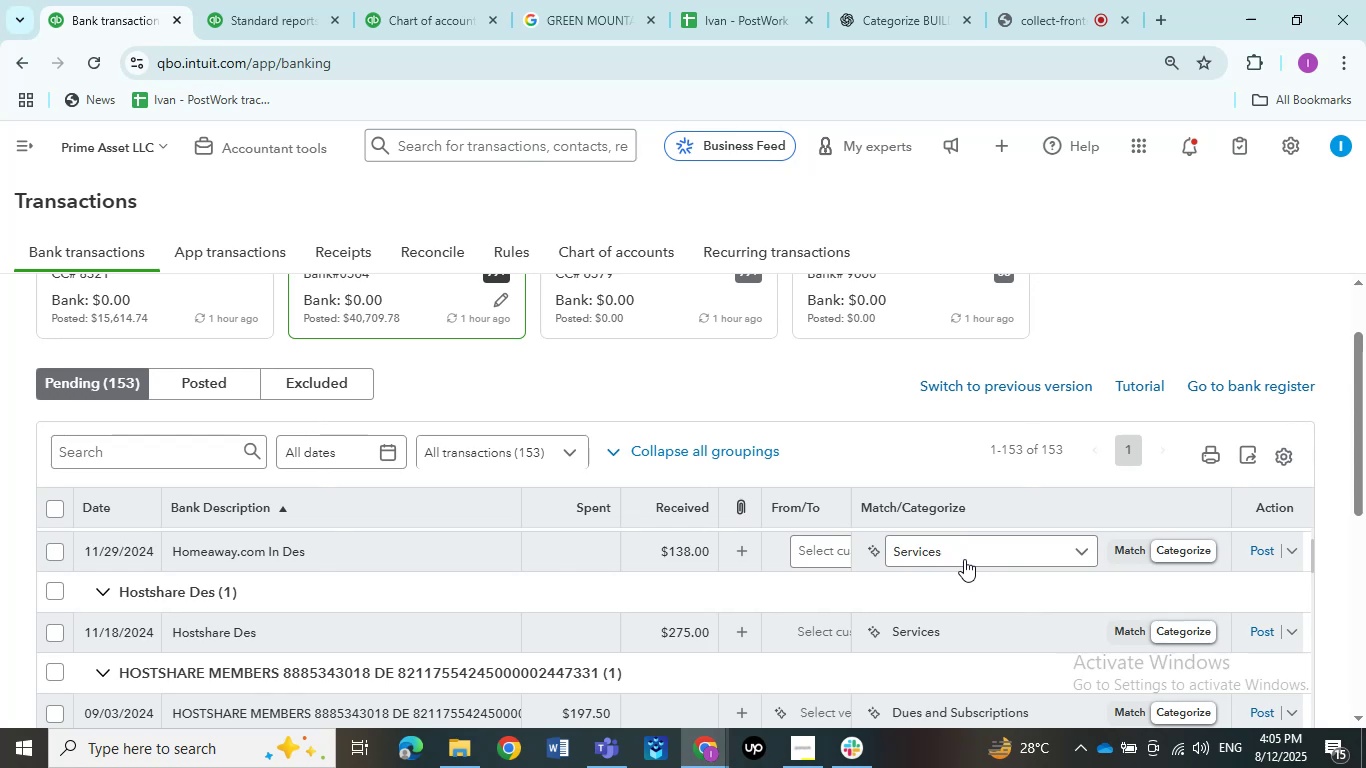 
wait(23.39)
 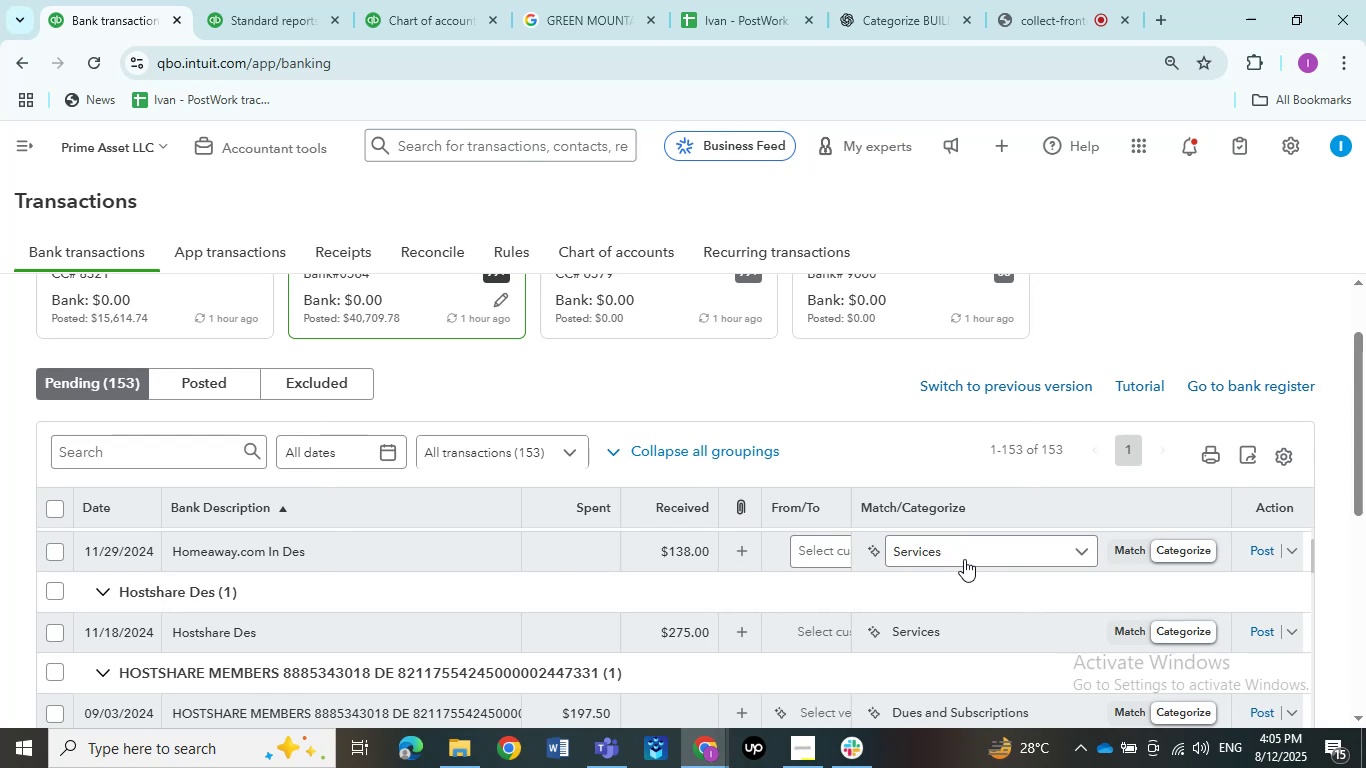 
scroll: coordinate [710, 633], scroll_direction: up, amount: 2.0
 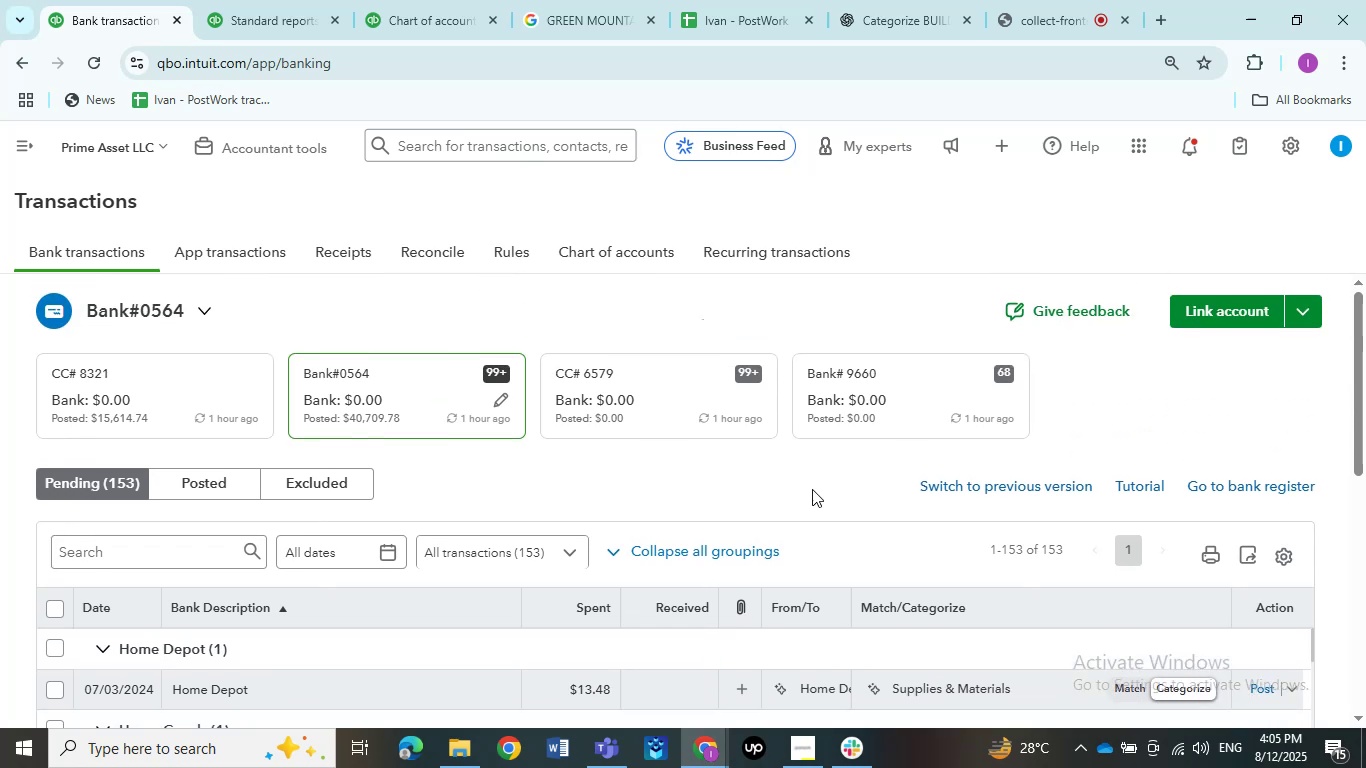 
scroll: coordinate [882, 459], scroll_direction: down, amount: 2.0
 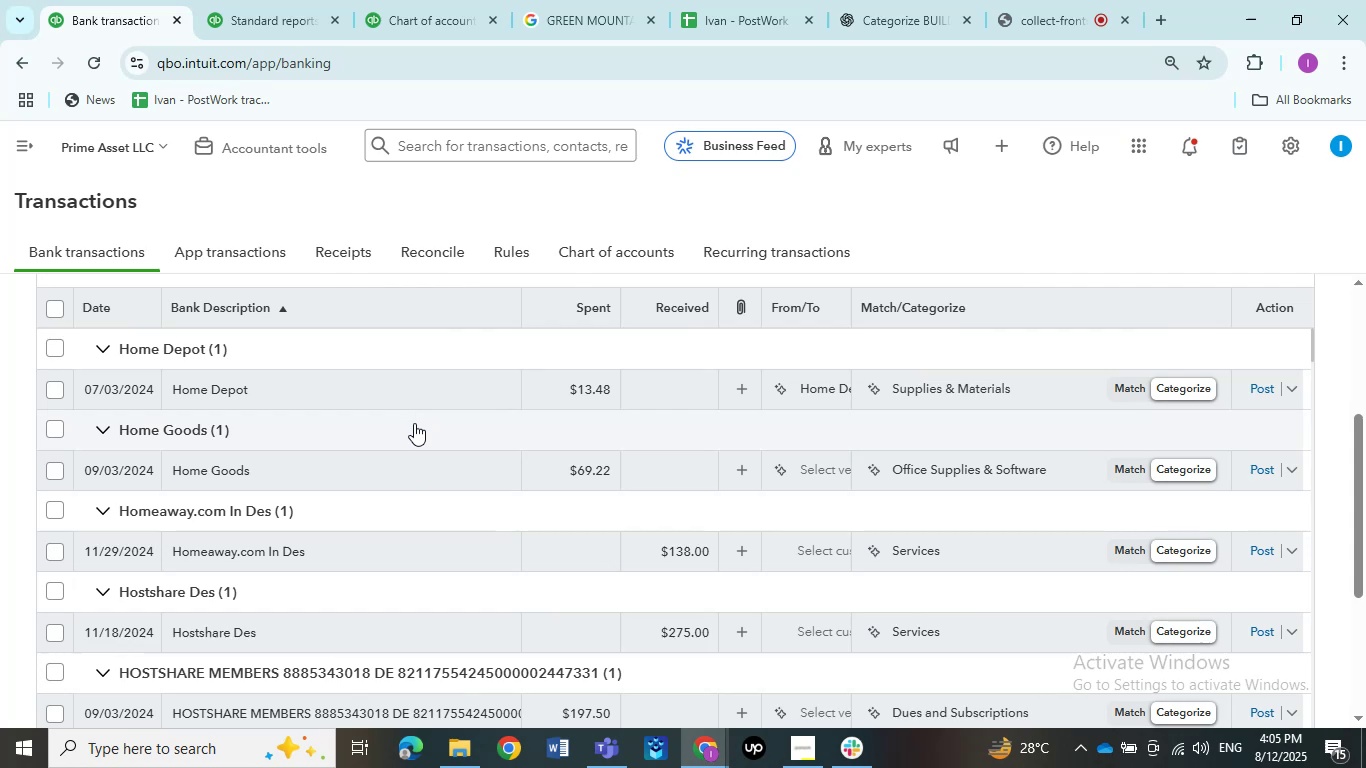 
left_click([394, 391])
 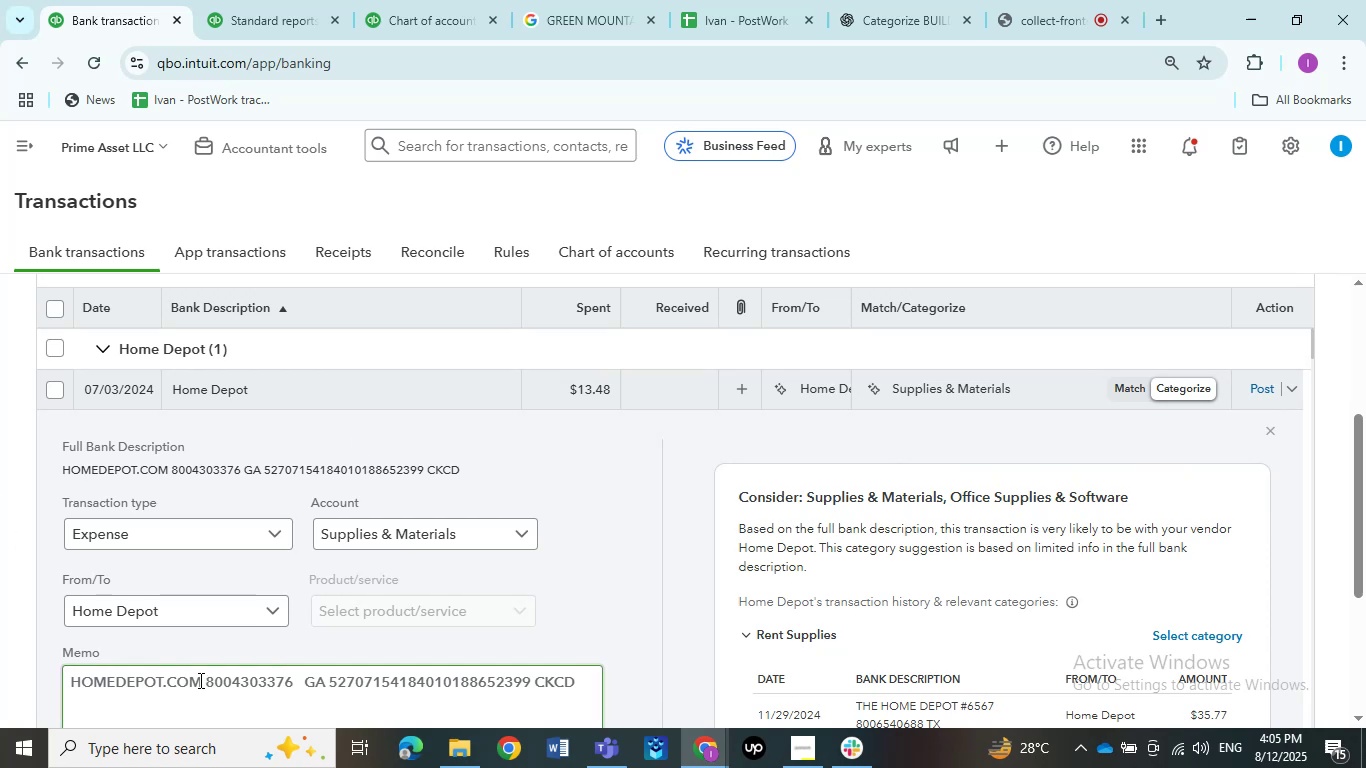 
wait(19.23)
 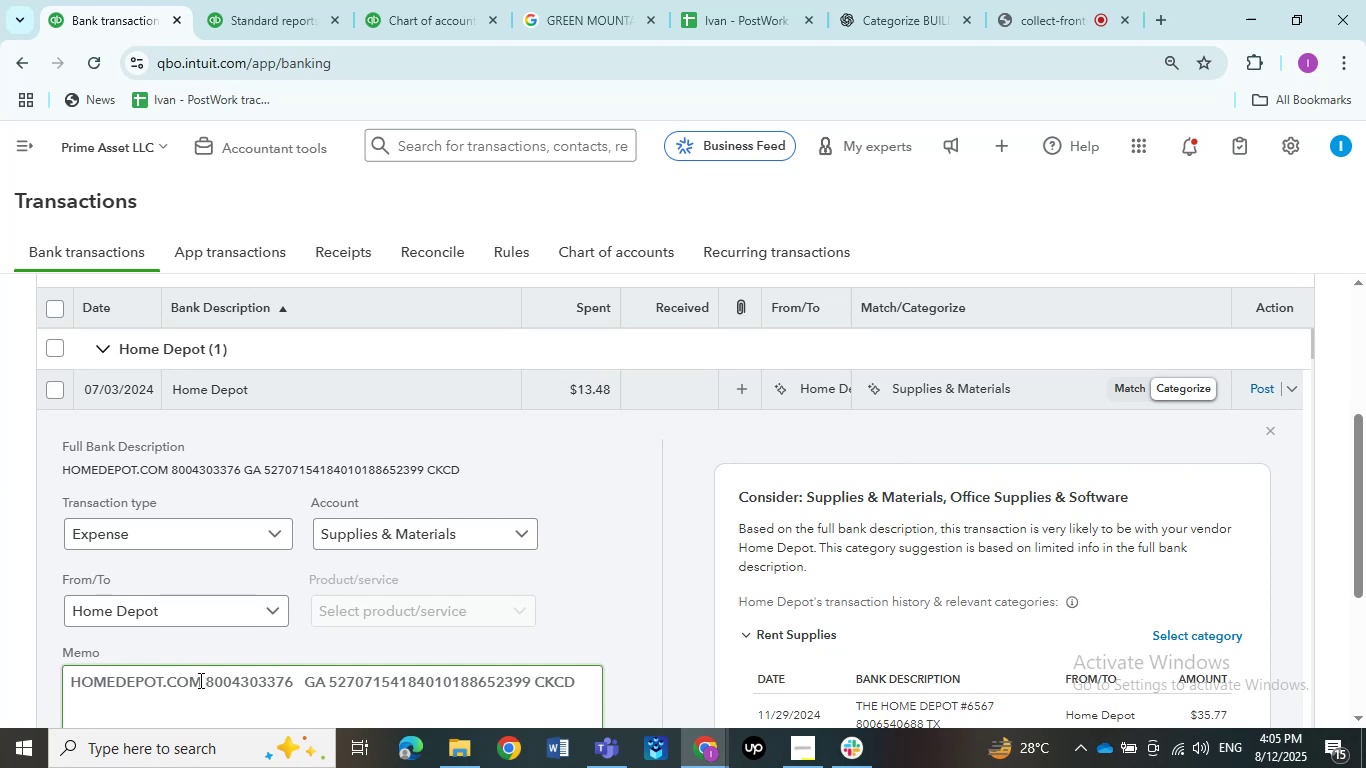 
left_click([366, 388])
 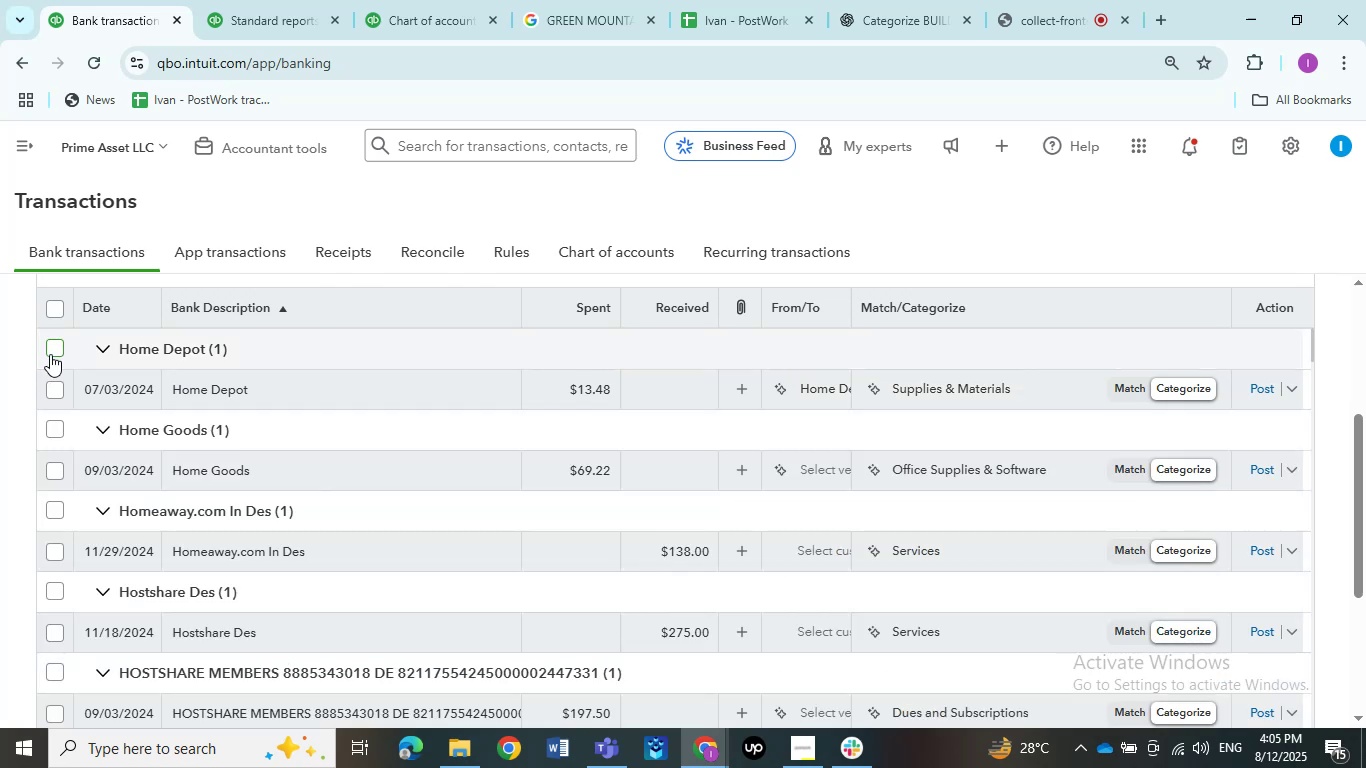 
wait(6.2)
 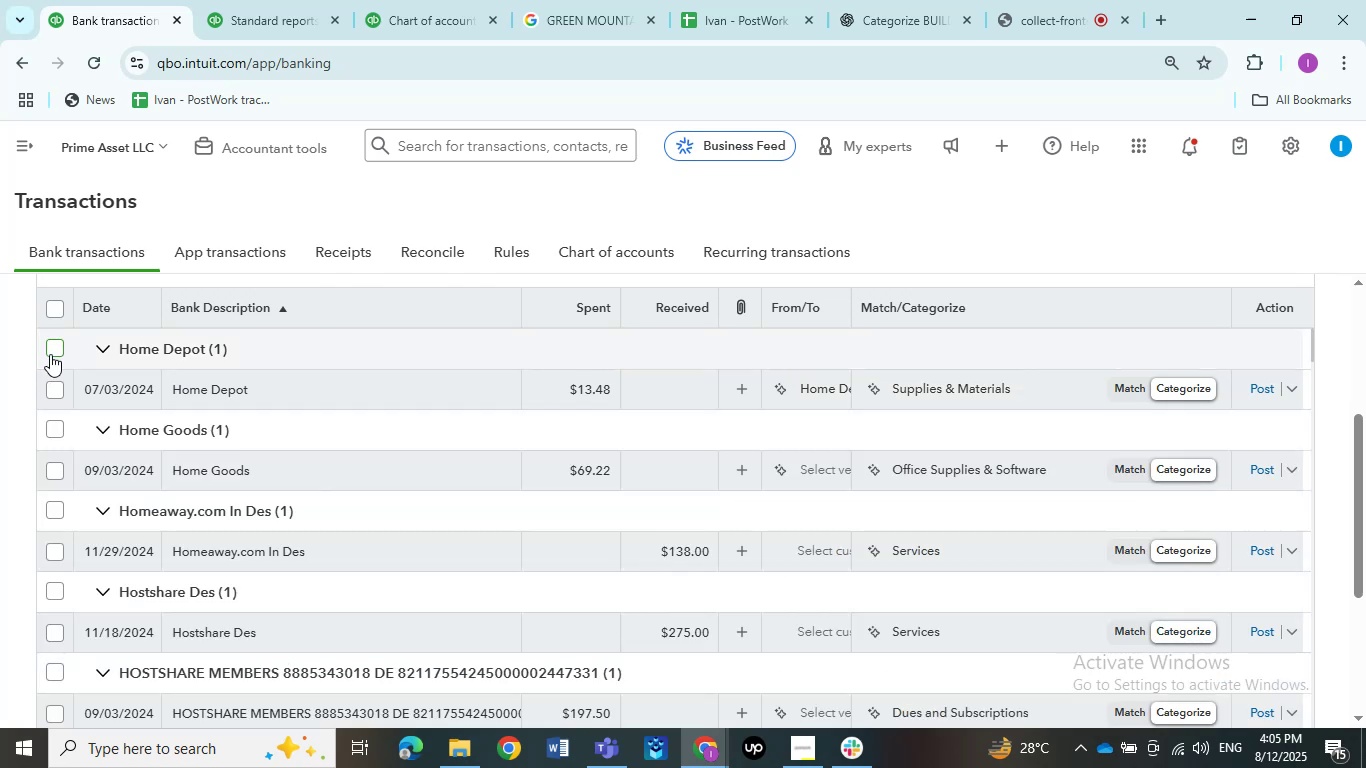 
left_click([50, 354])
 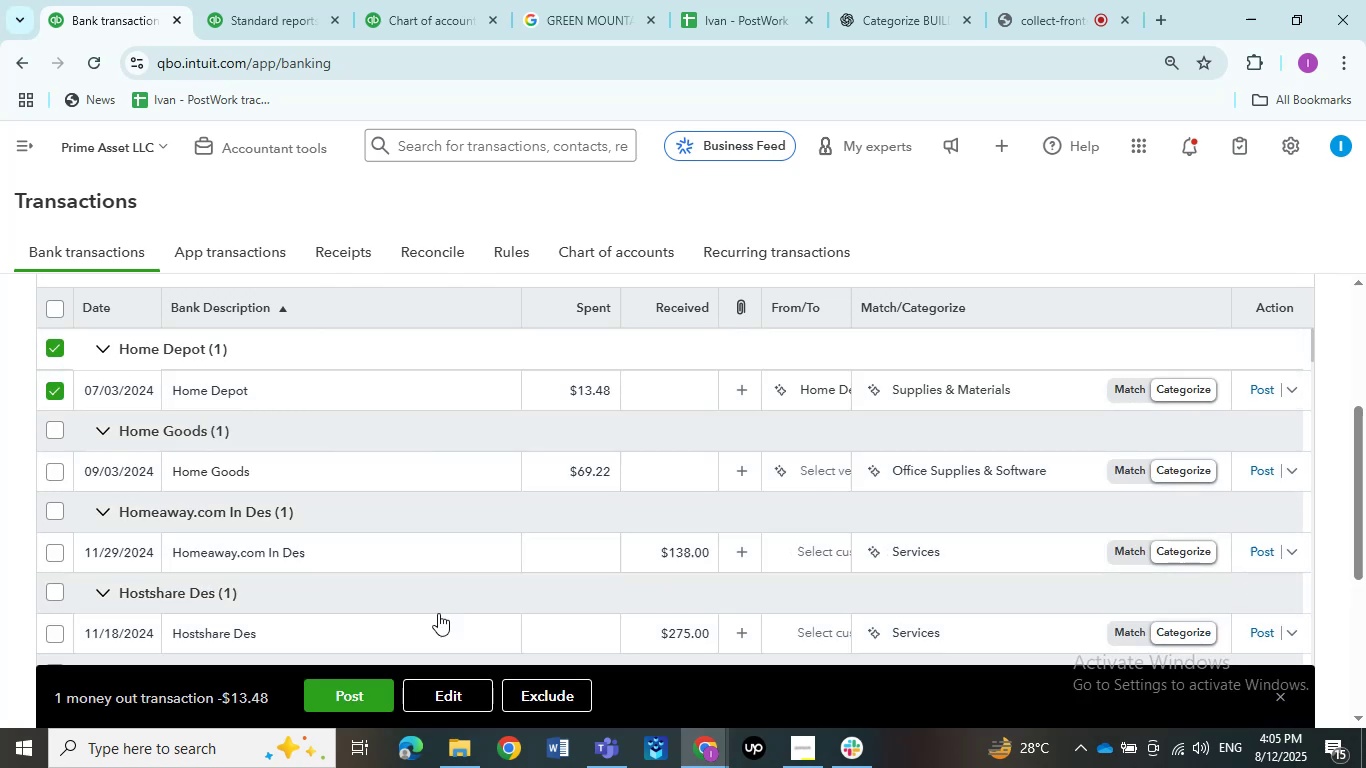 
left_click([438, 688])
 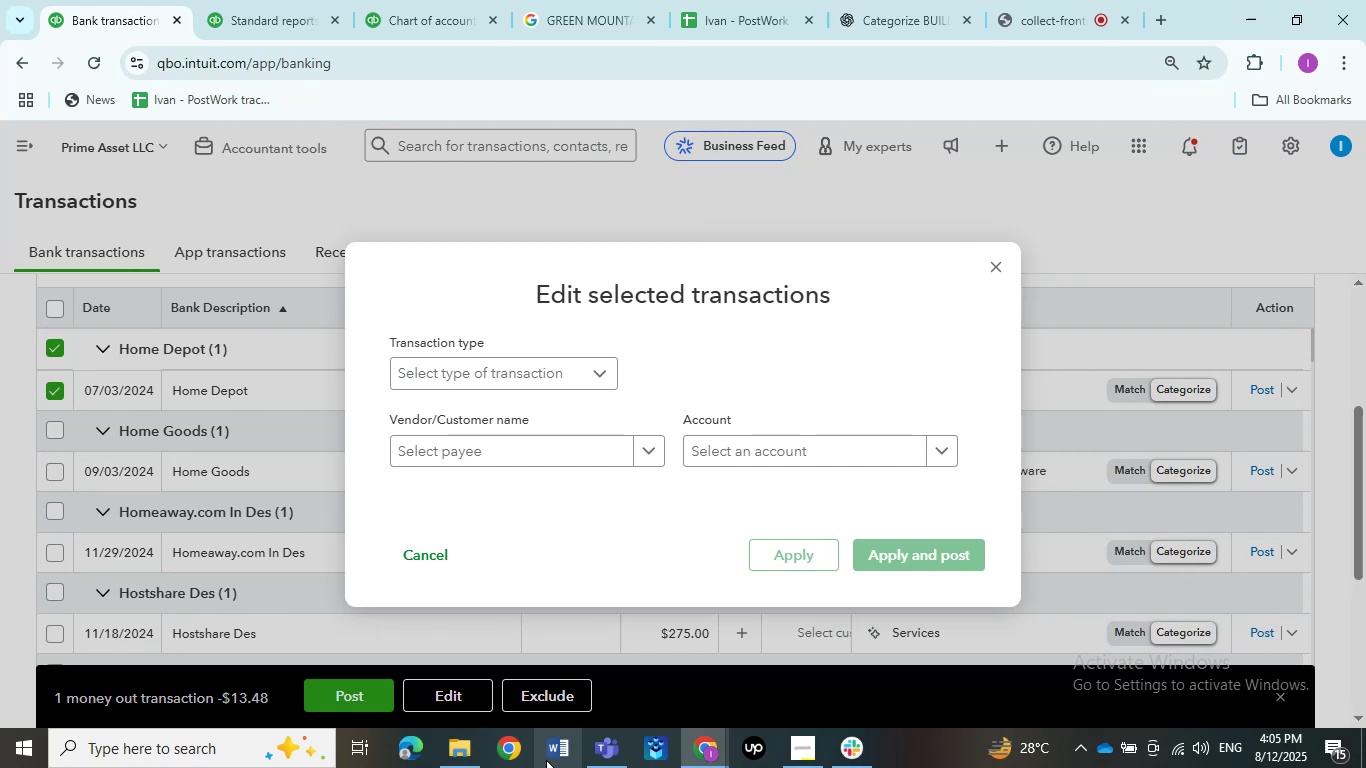 
left_click([484, 383])
 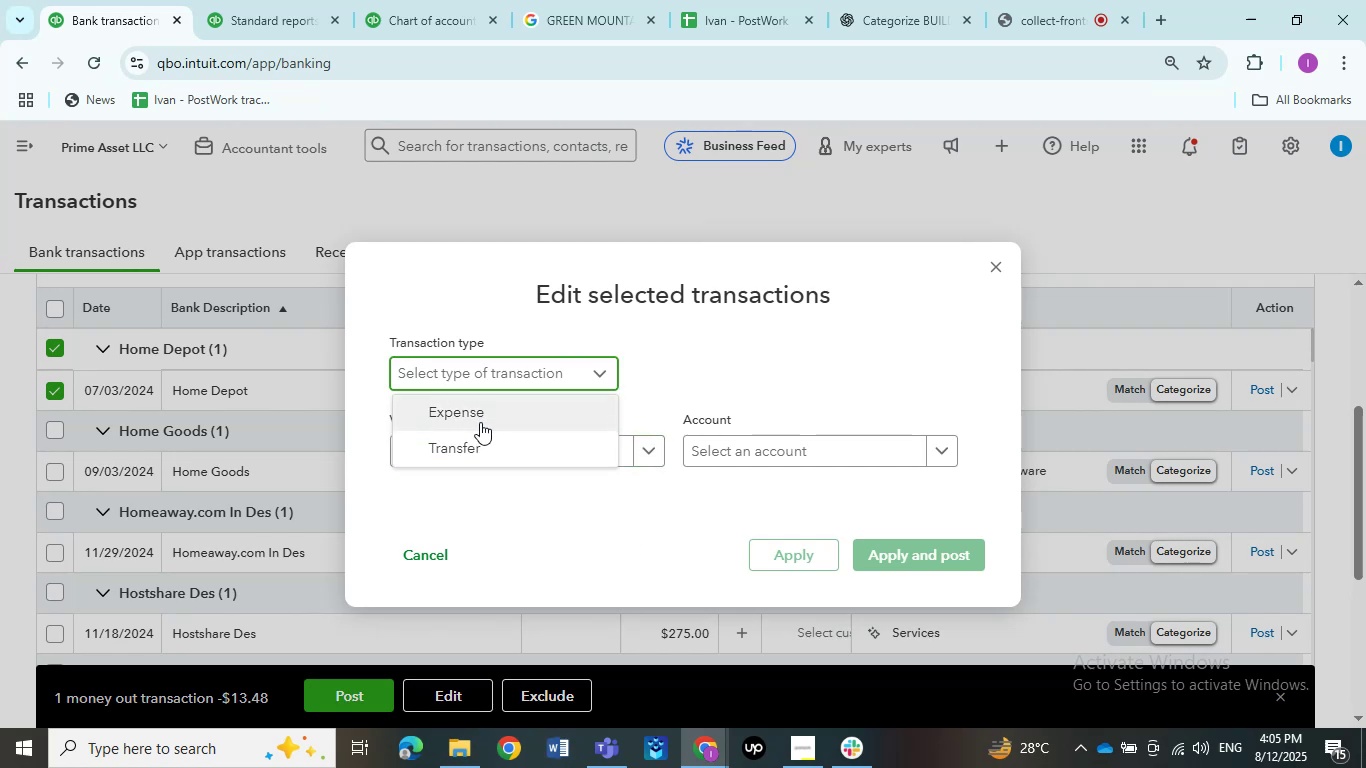 
left_click([480, 422])
 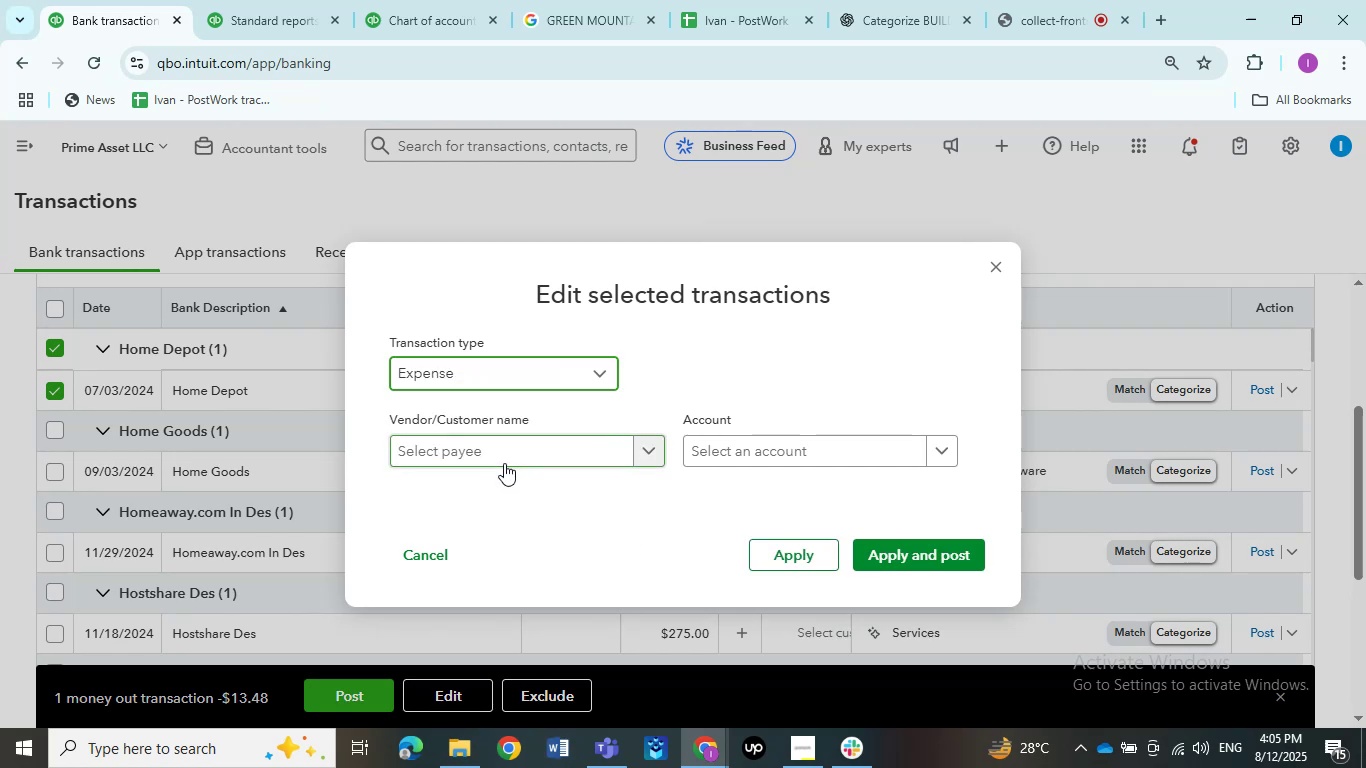 
left_click([504, 463])
 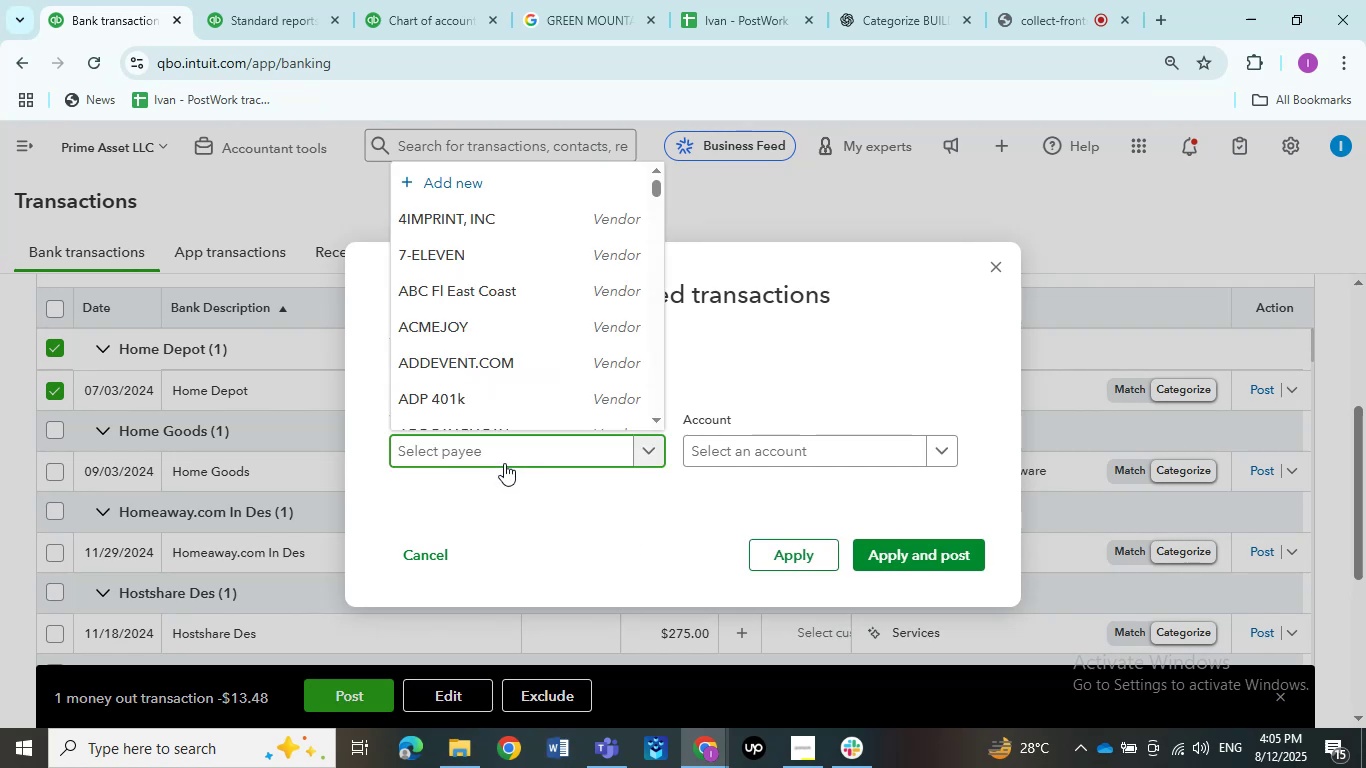 
type(home)
 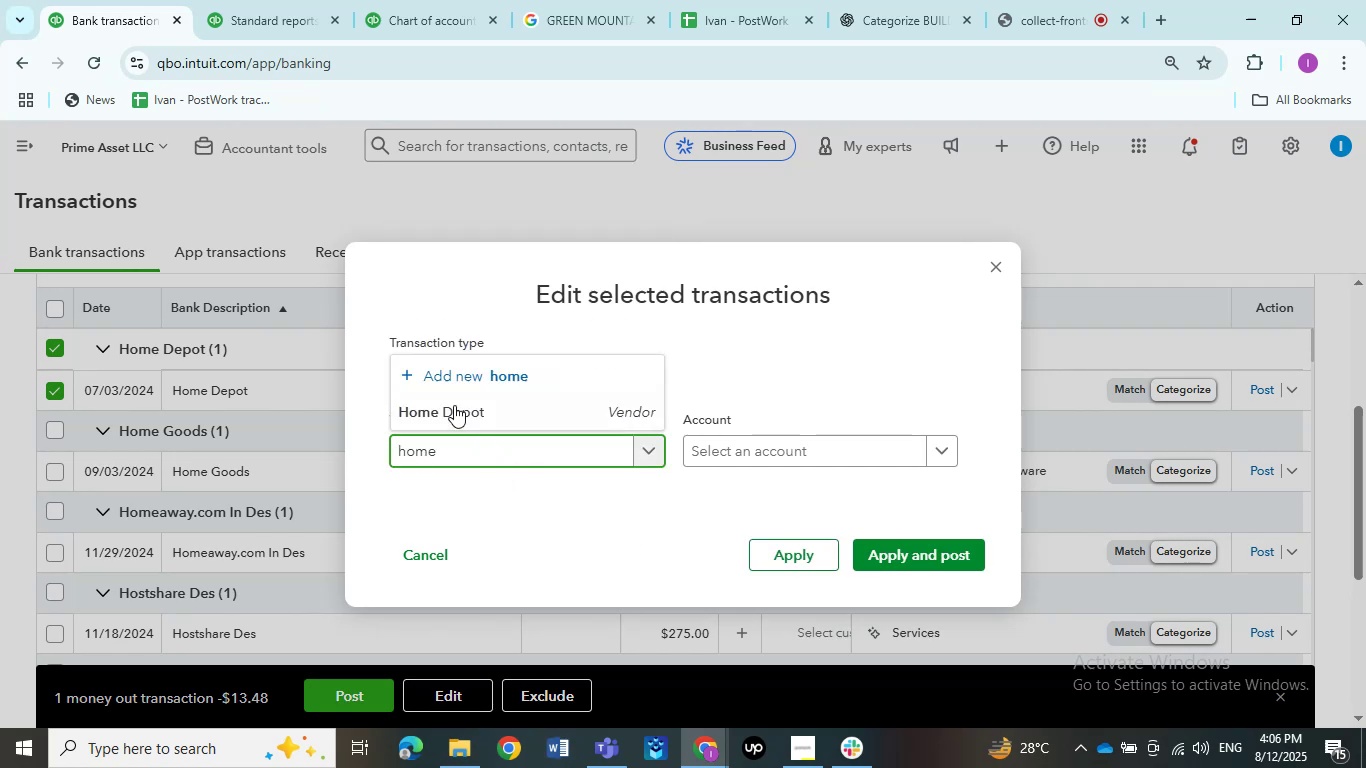 
left_click([454, 404])
 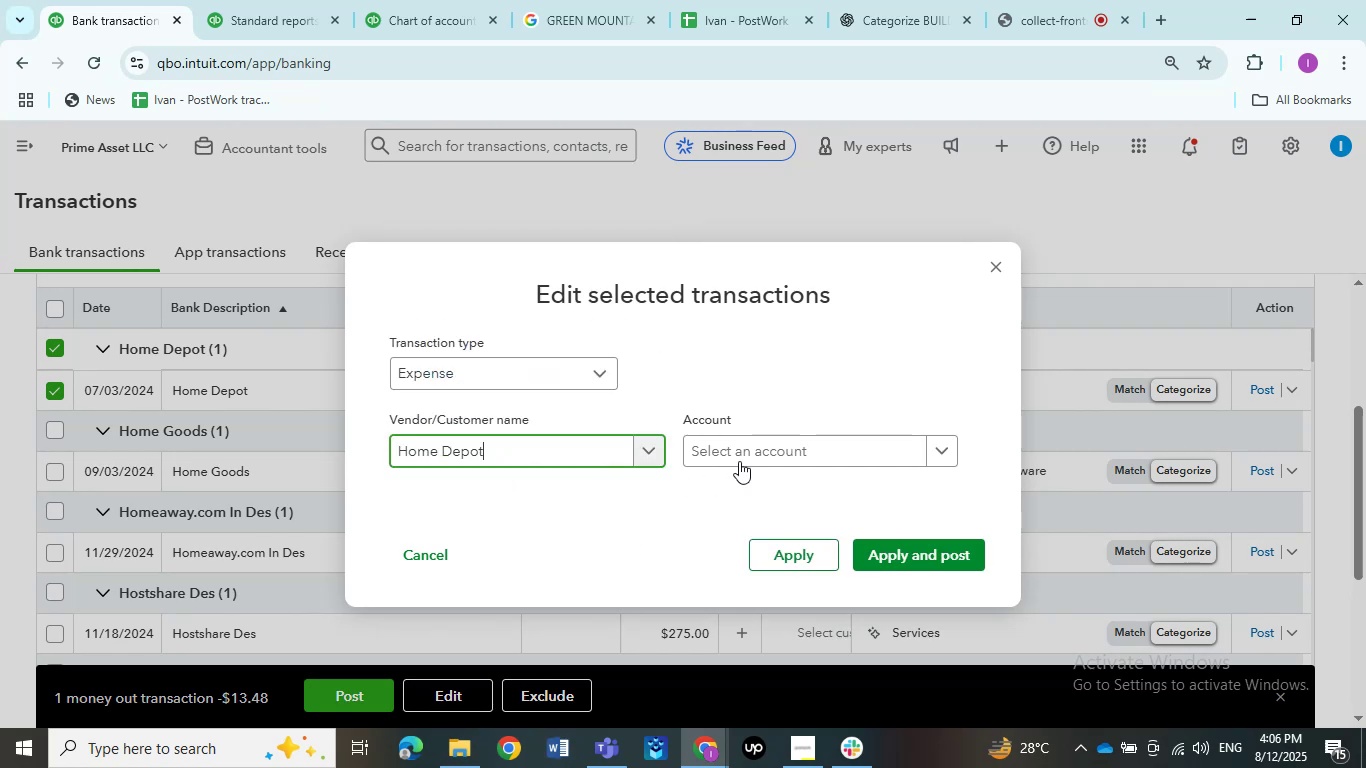 
left_click([751, 440])
 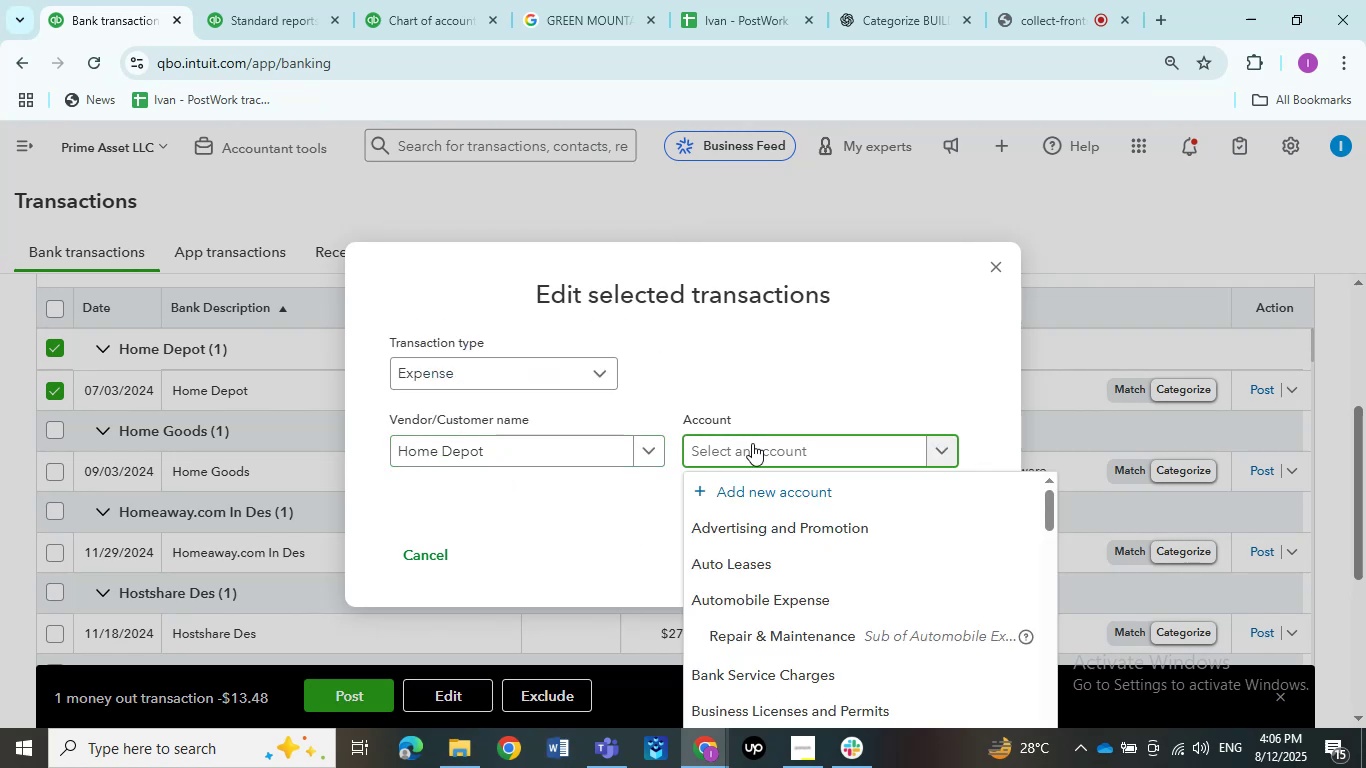 
key(Control+V)
 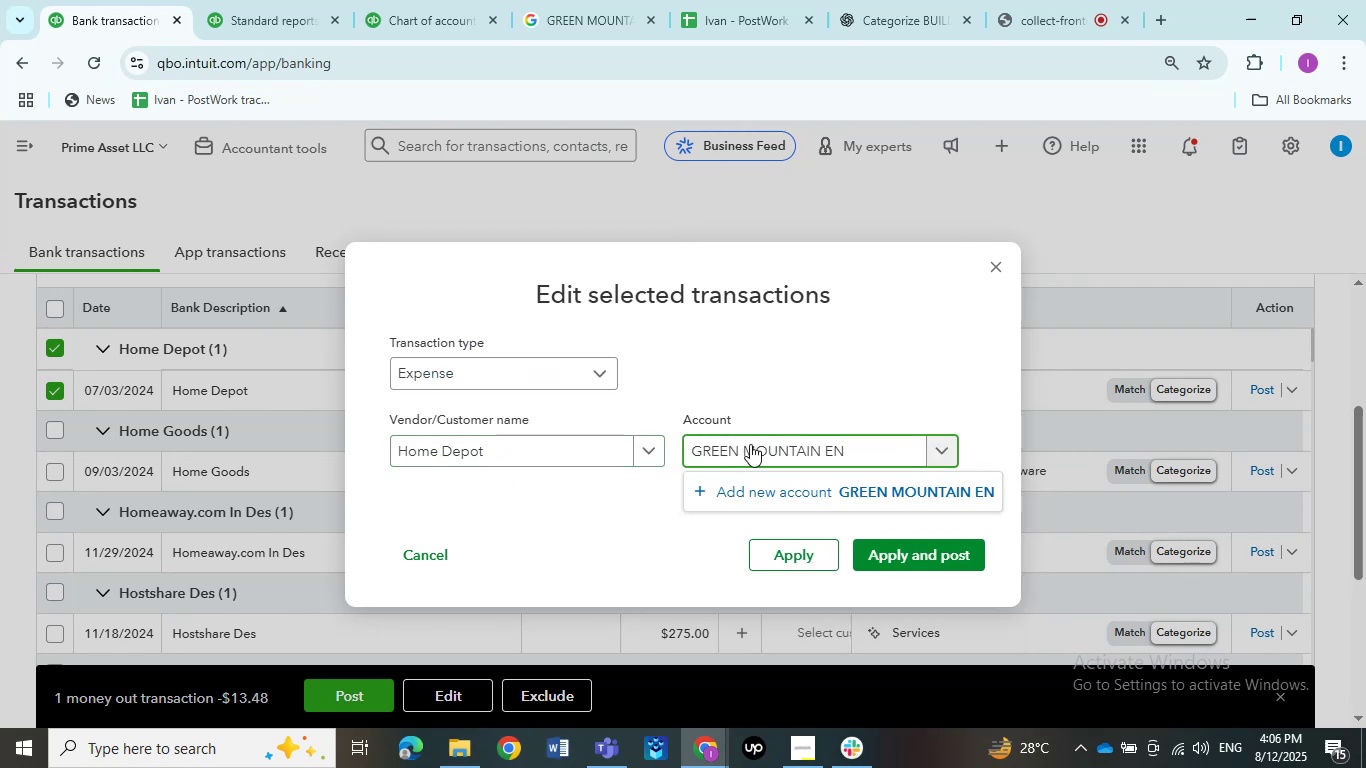 
key(Control+Z)
 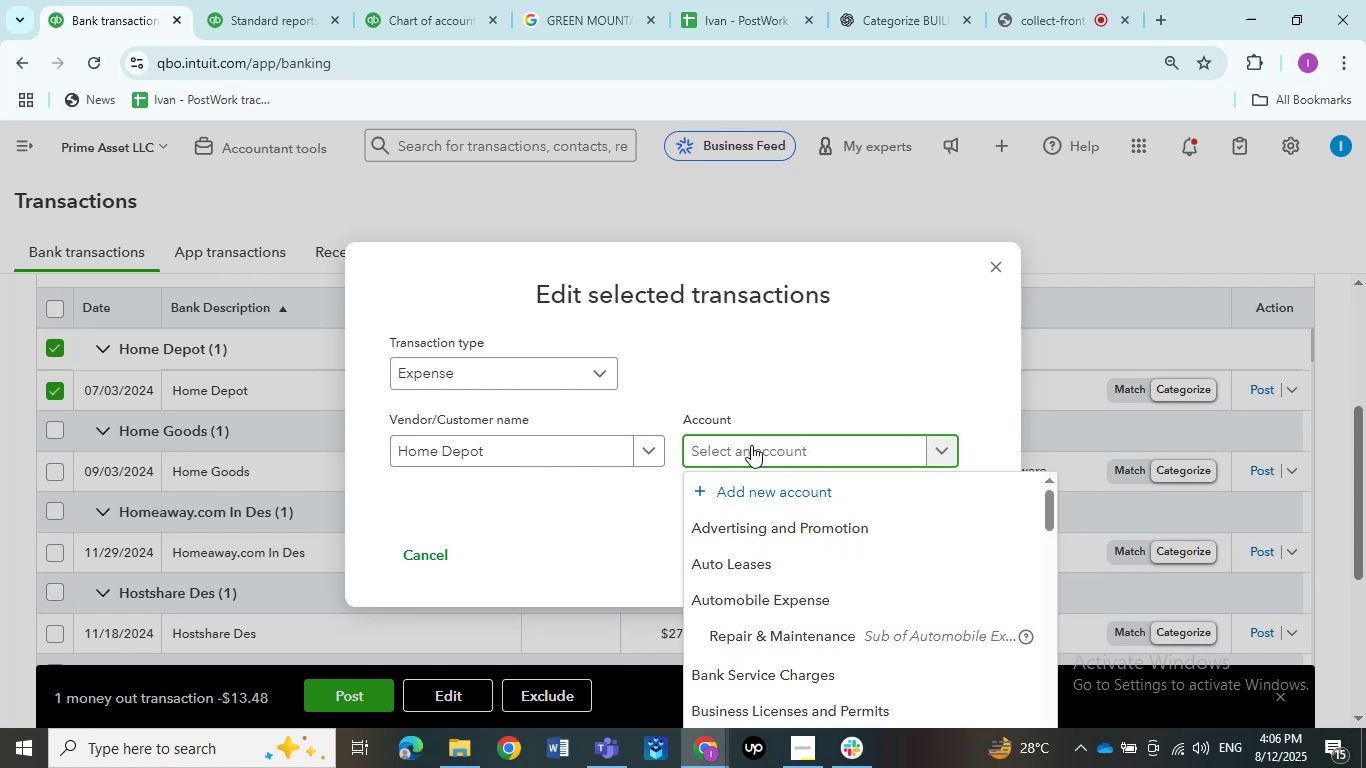 
type(rent)
 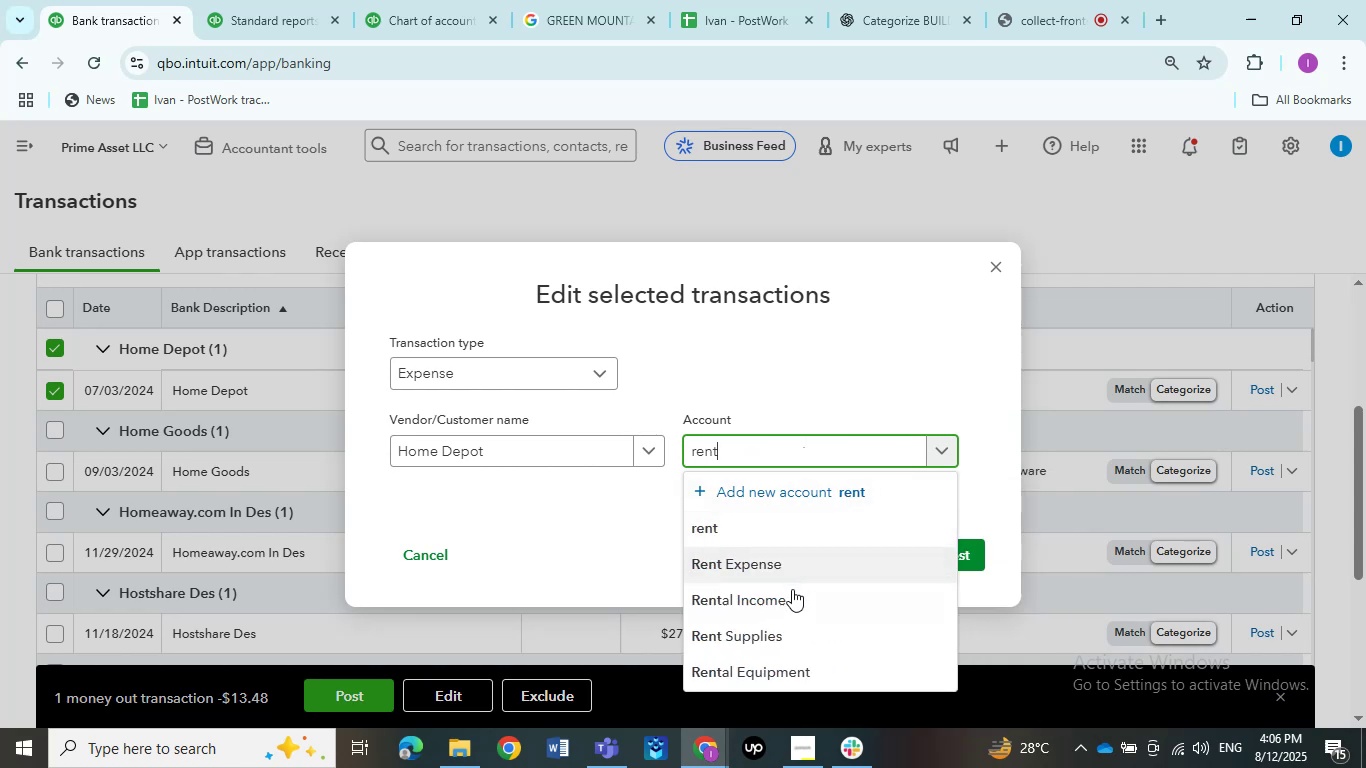 
left_click([818, 628])
 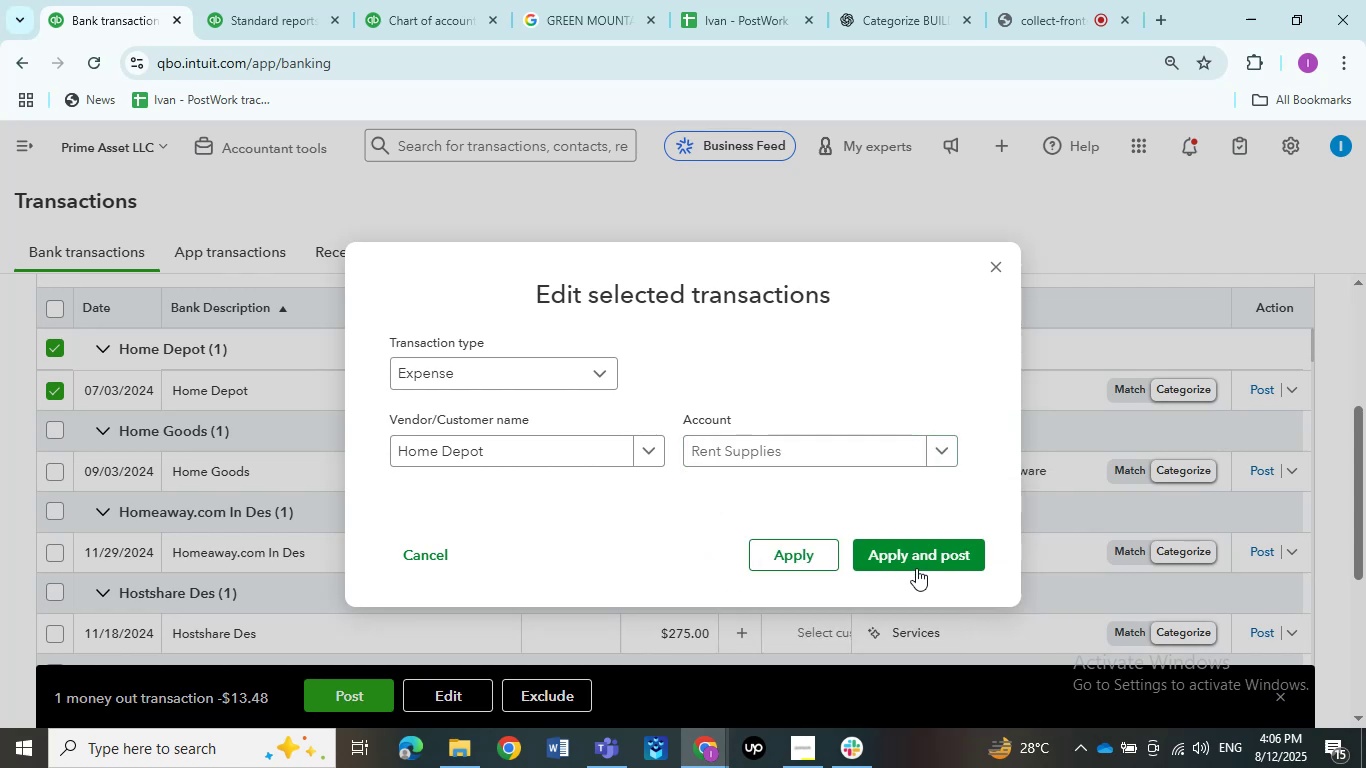 
left_click([921, 558])
 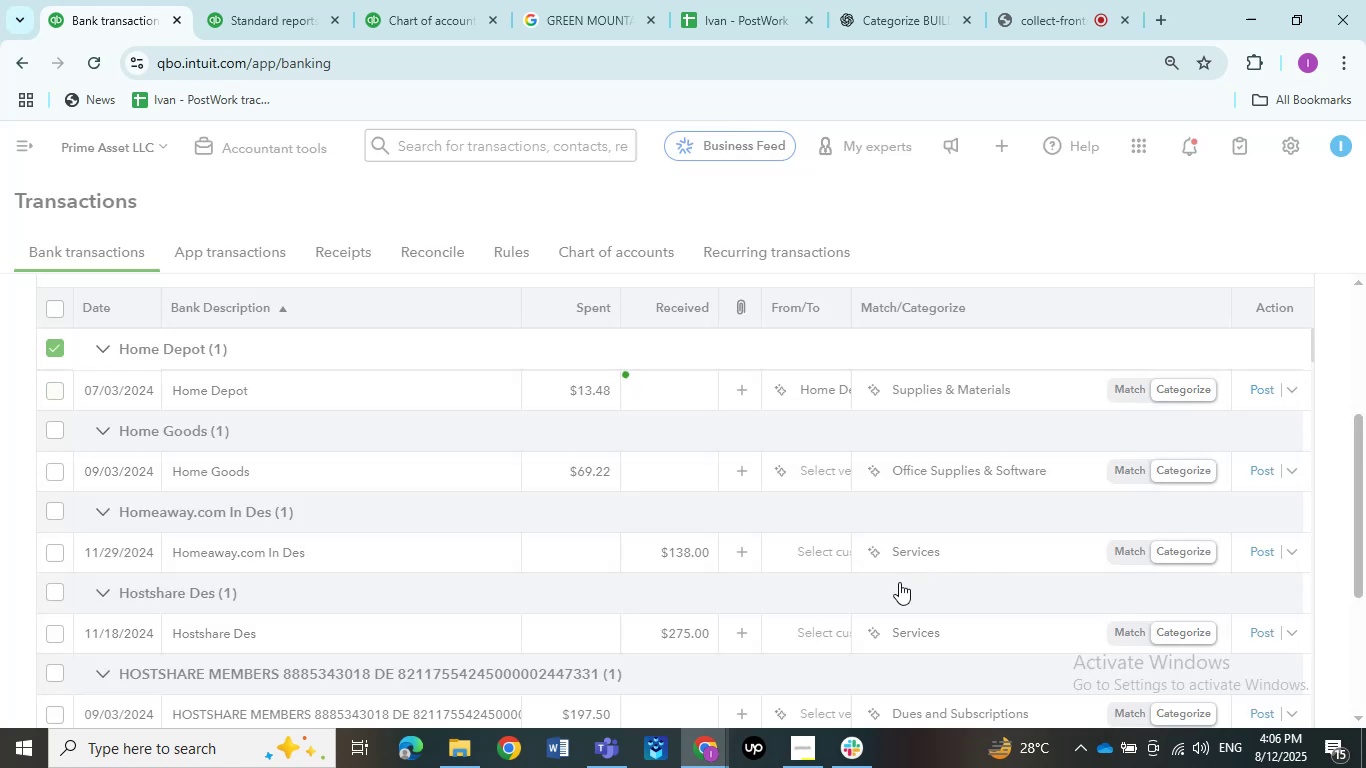 
left_click([1044, 0])
 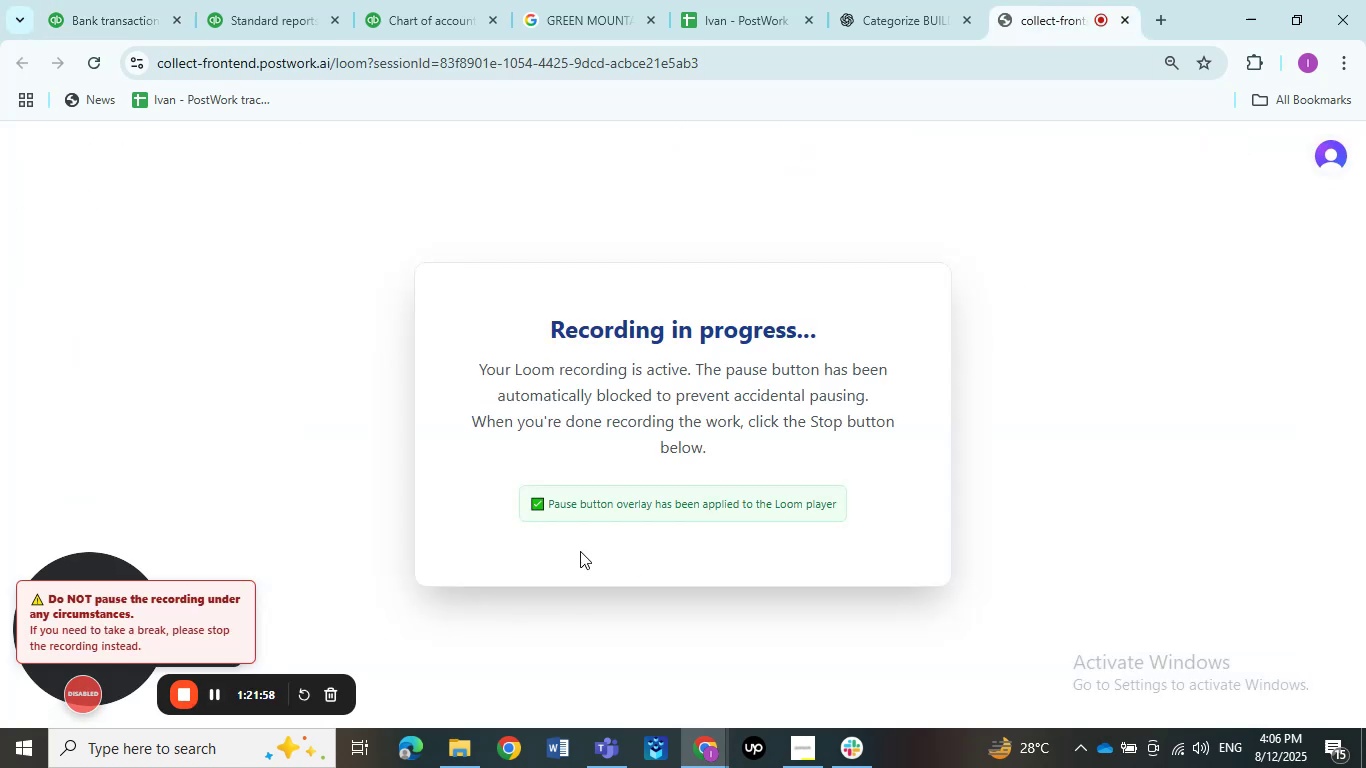 
left_click([147, 13])
 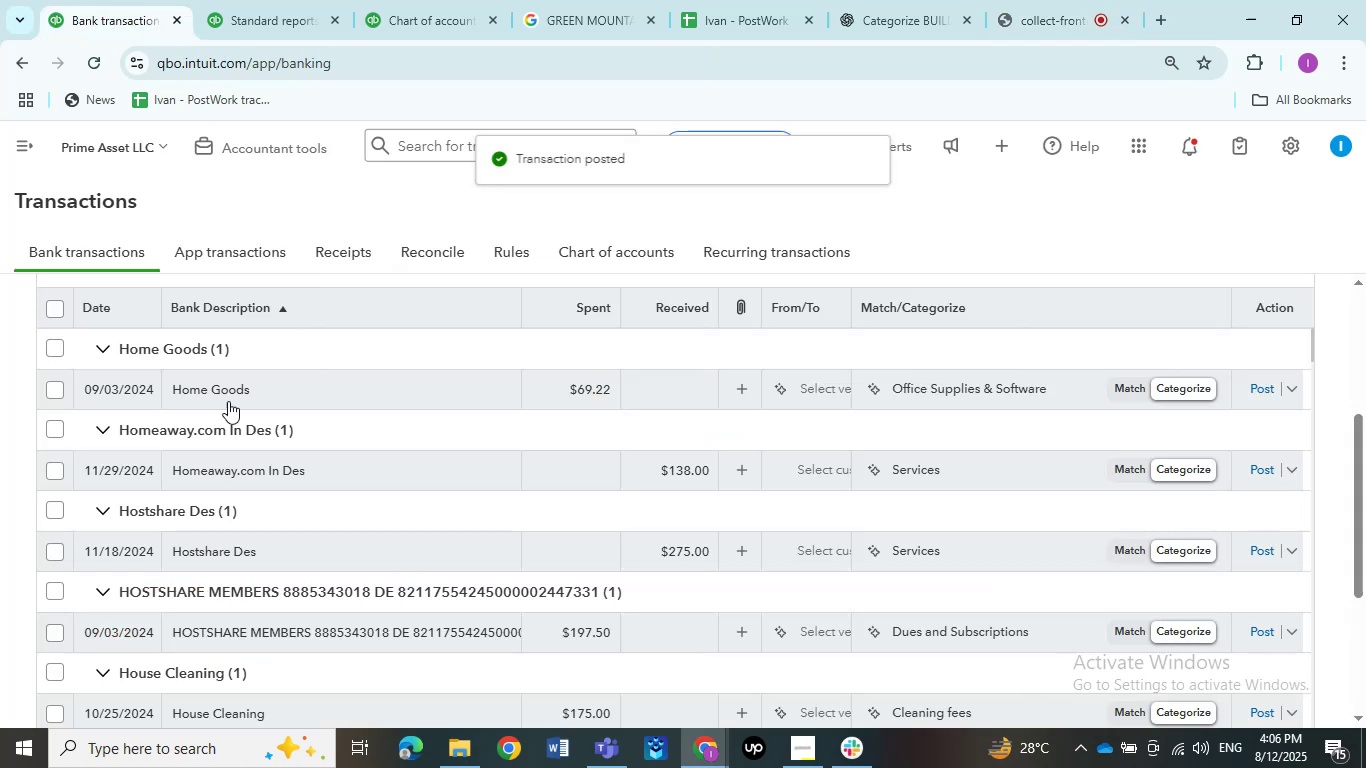 
left_click([203, 396])
 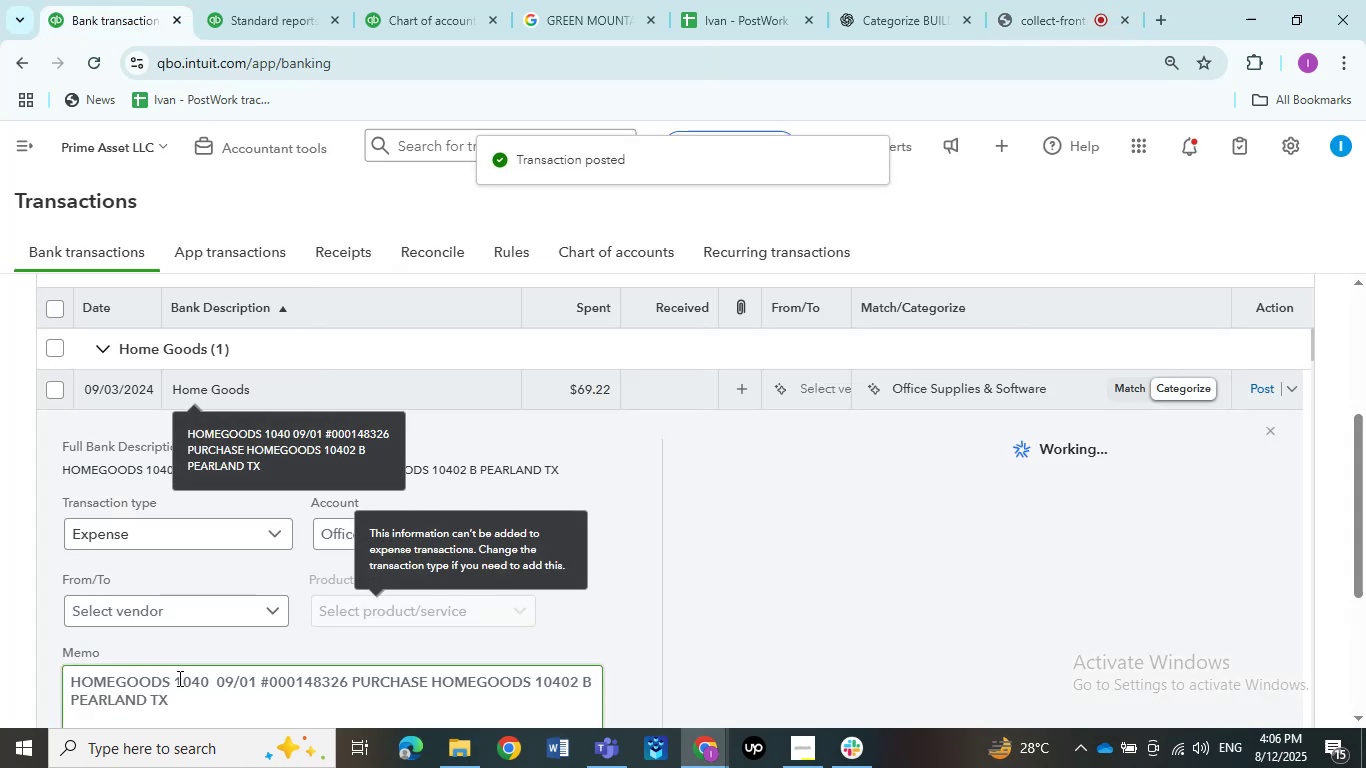 
left_click_drag(start_coordinate=[171, 681], to_coordinate=[59, 681])
 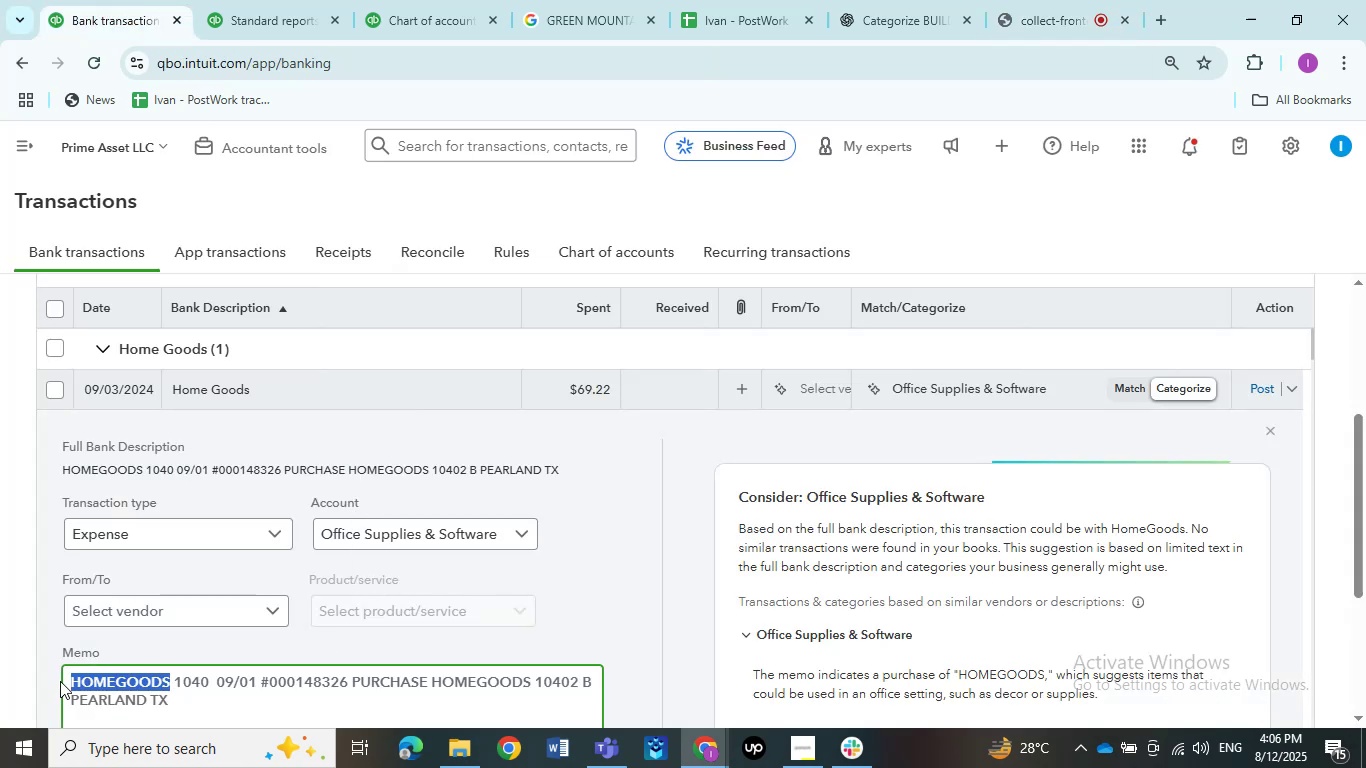 
key(Control+C)
 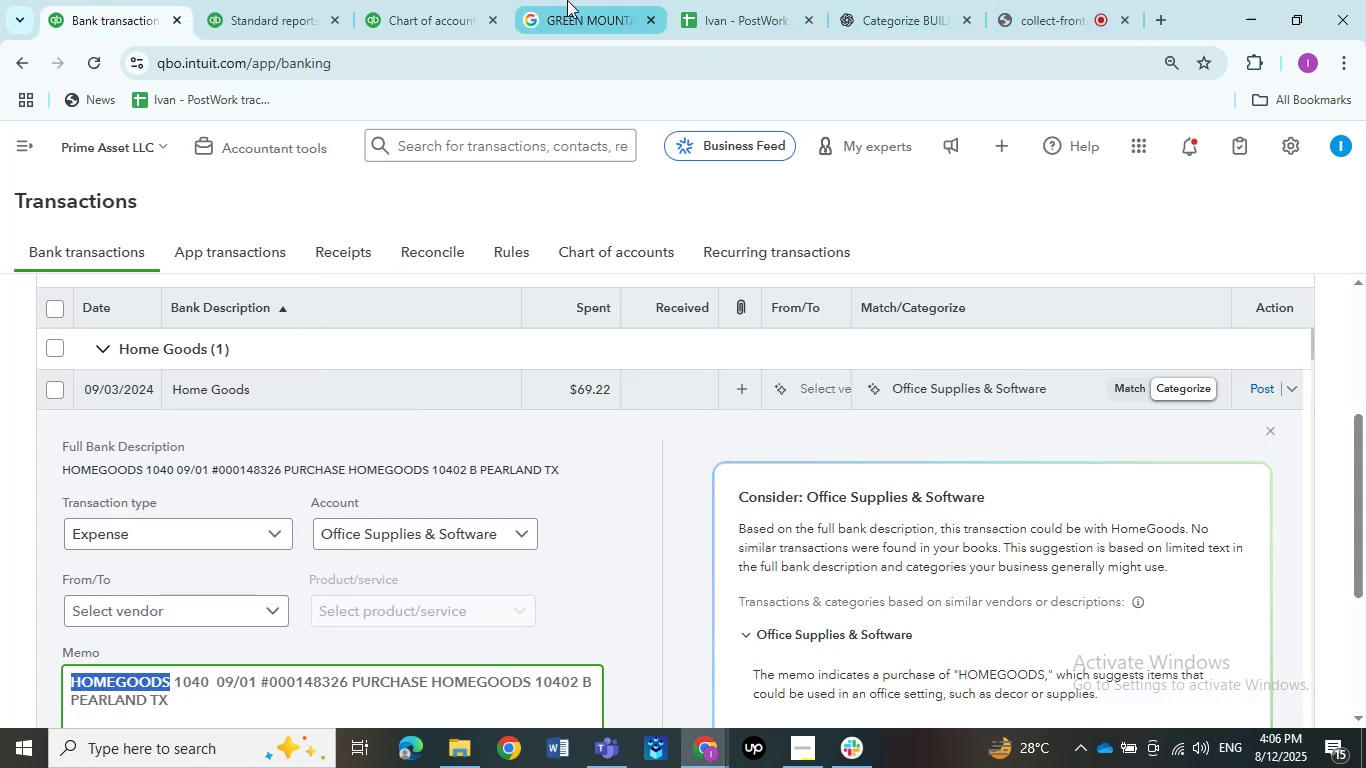 
left_click_drag(start_coordinate=[181, 173], to_coordinate=[105, 167])
 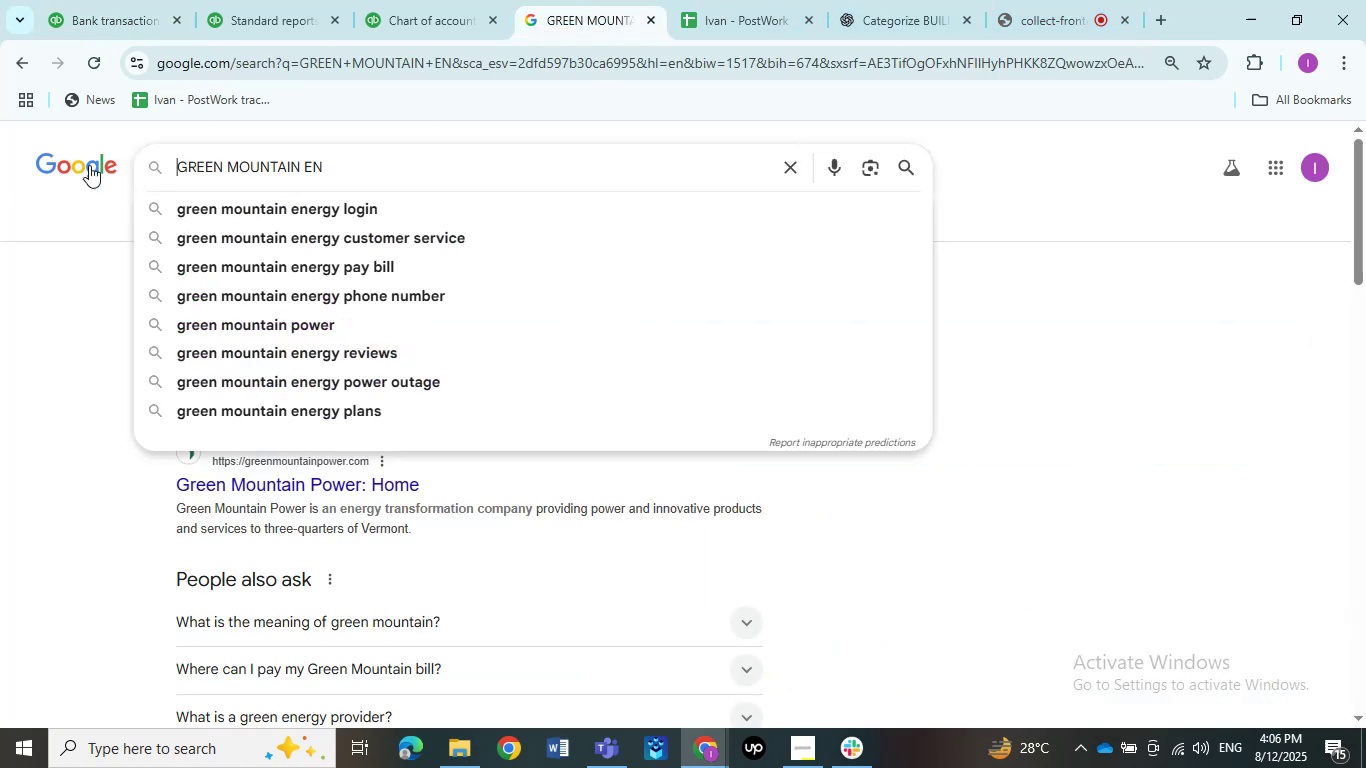 
hold_key(key=ControlLeft, duration=0.35)
 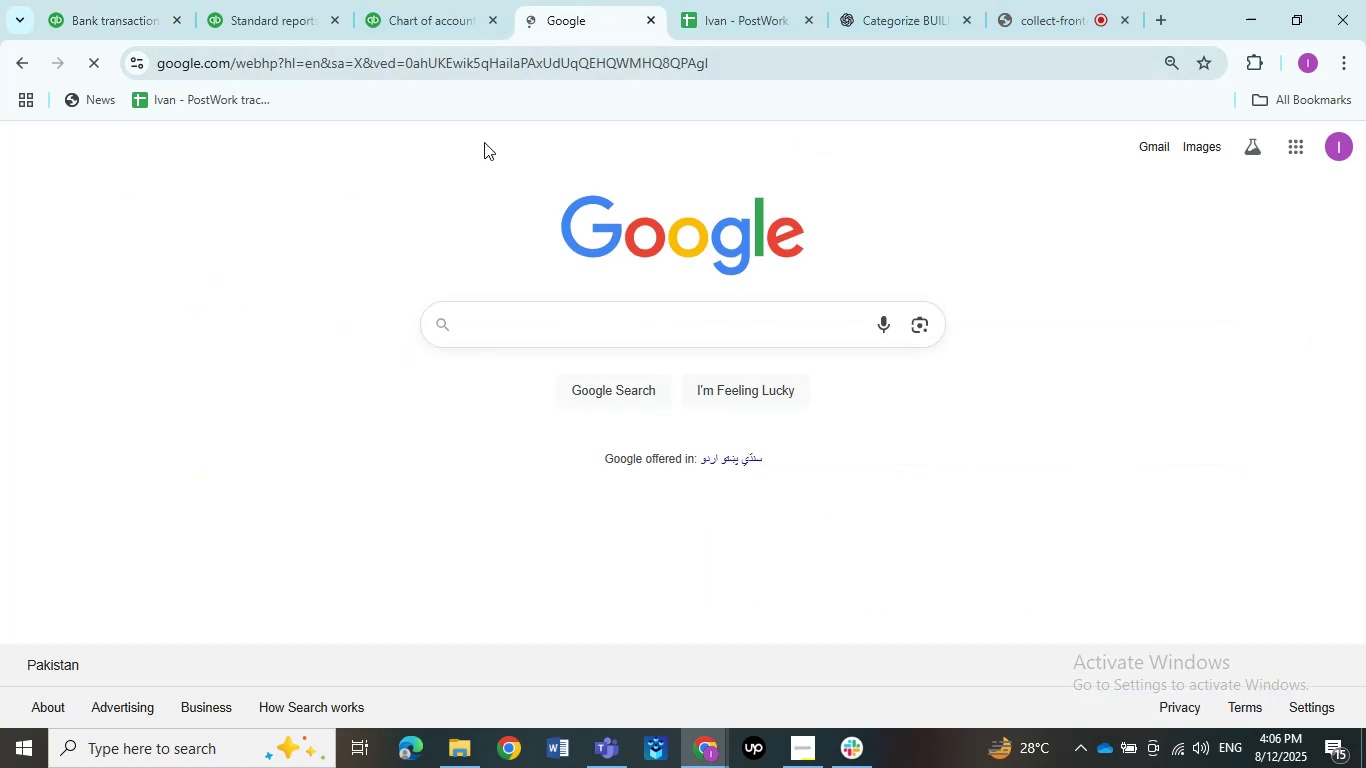 
key(Control+ControlLeft)
 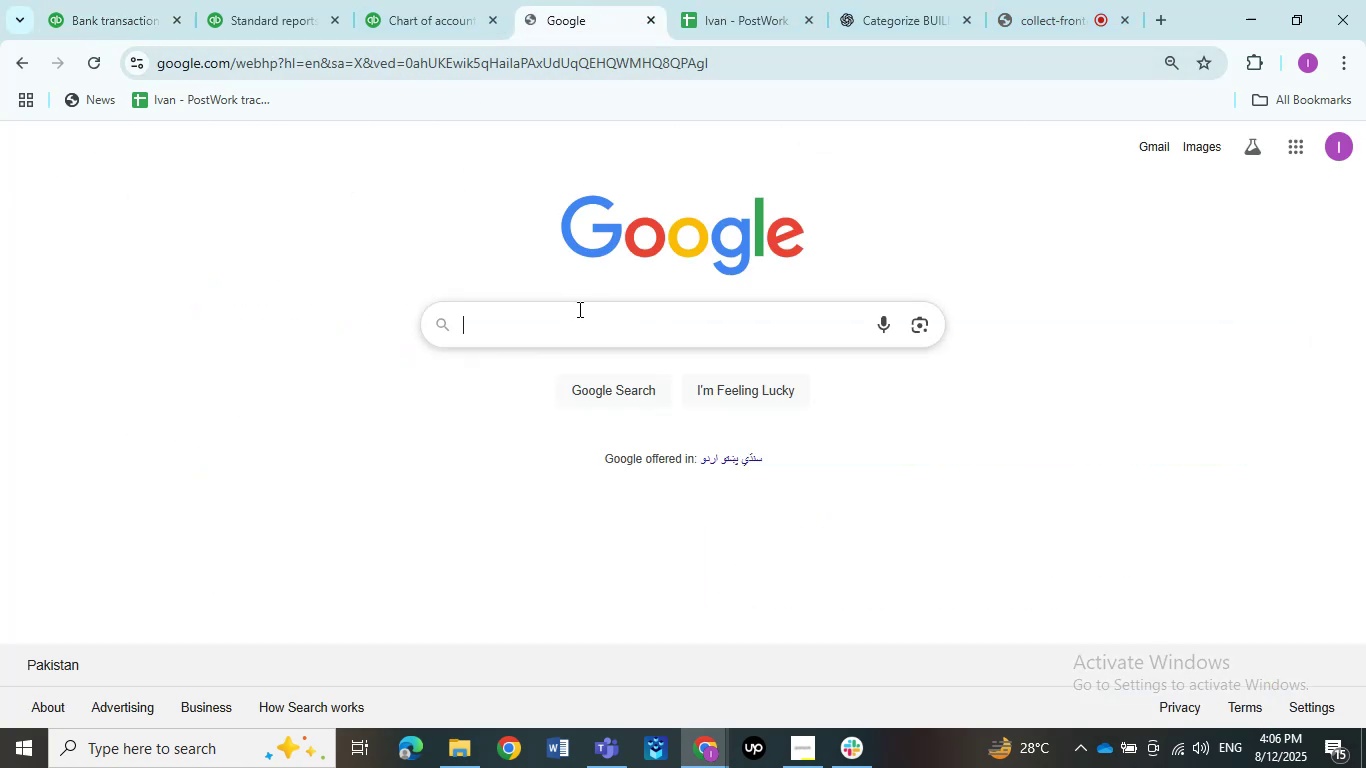 
key(Control+V)
 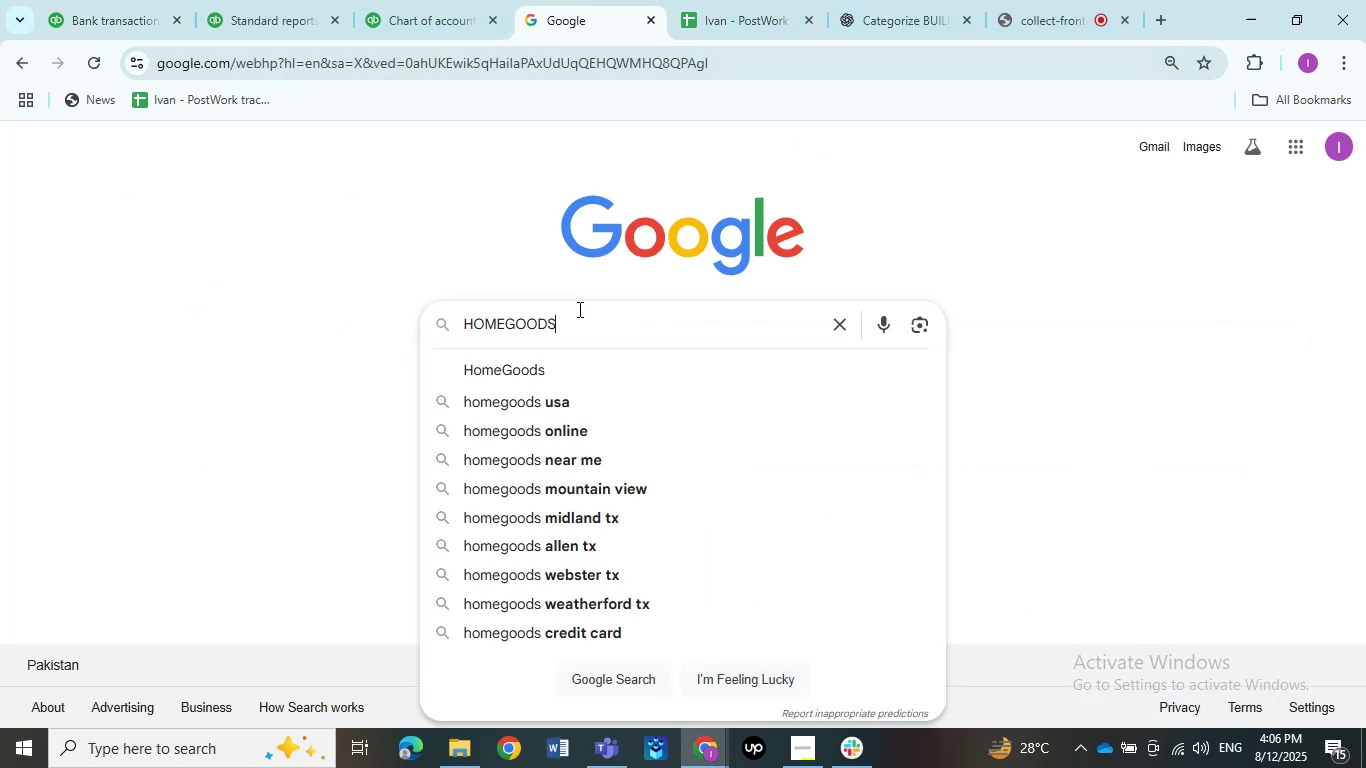 
key(NumpadEnter)
 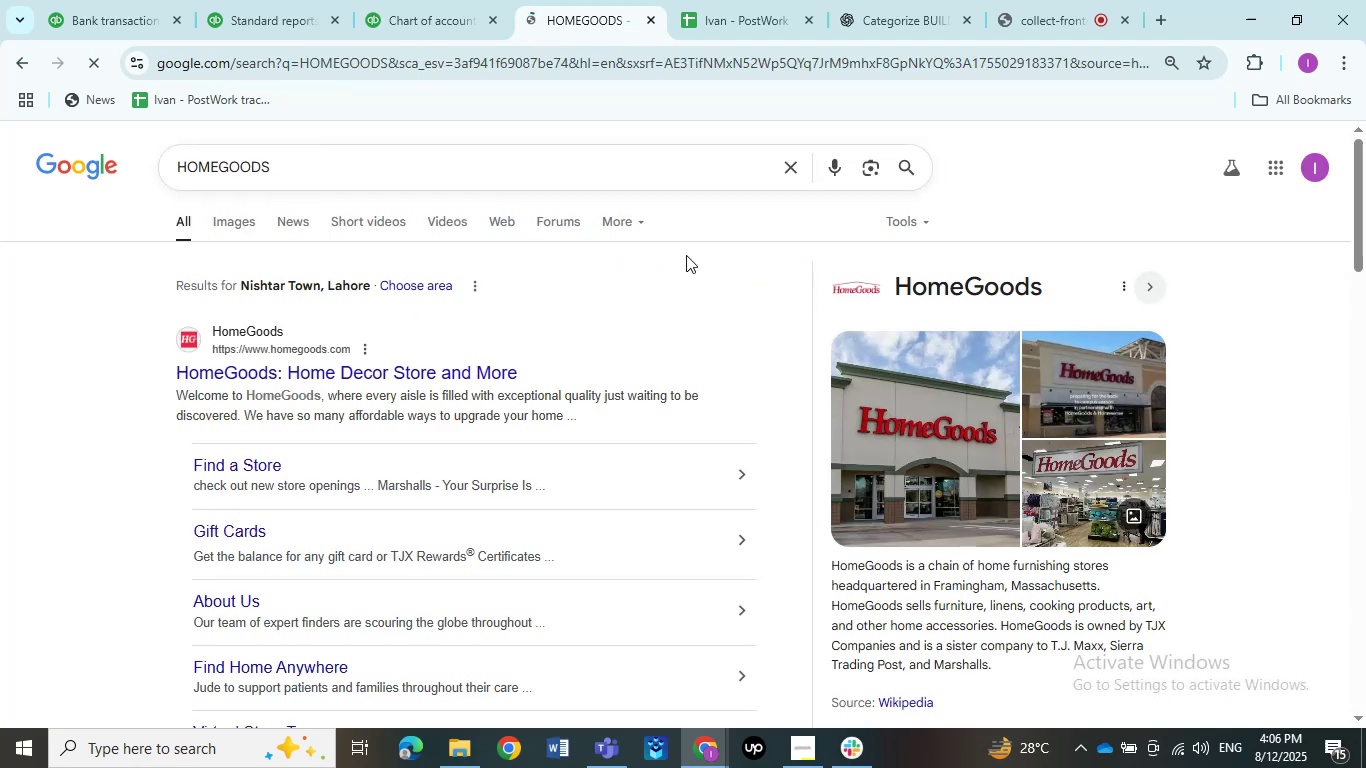 
left_click([99, 0])
 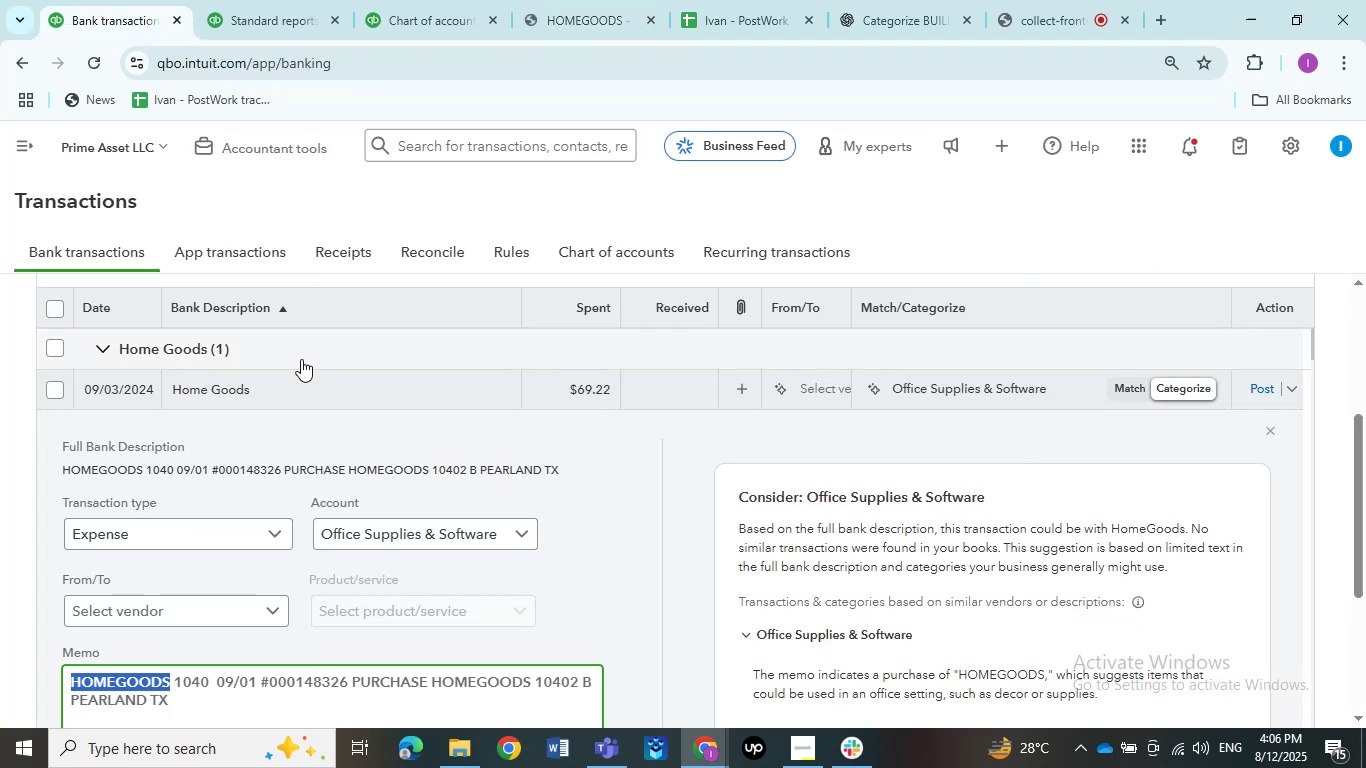 
left_click([294, 386])
 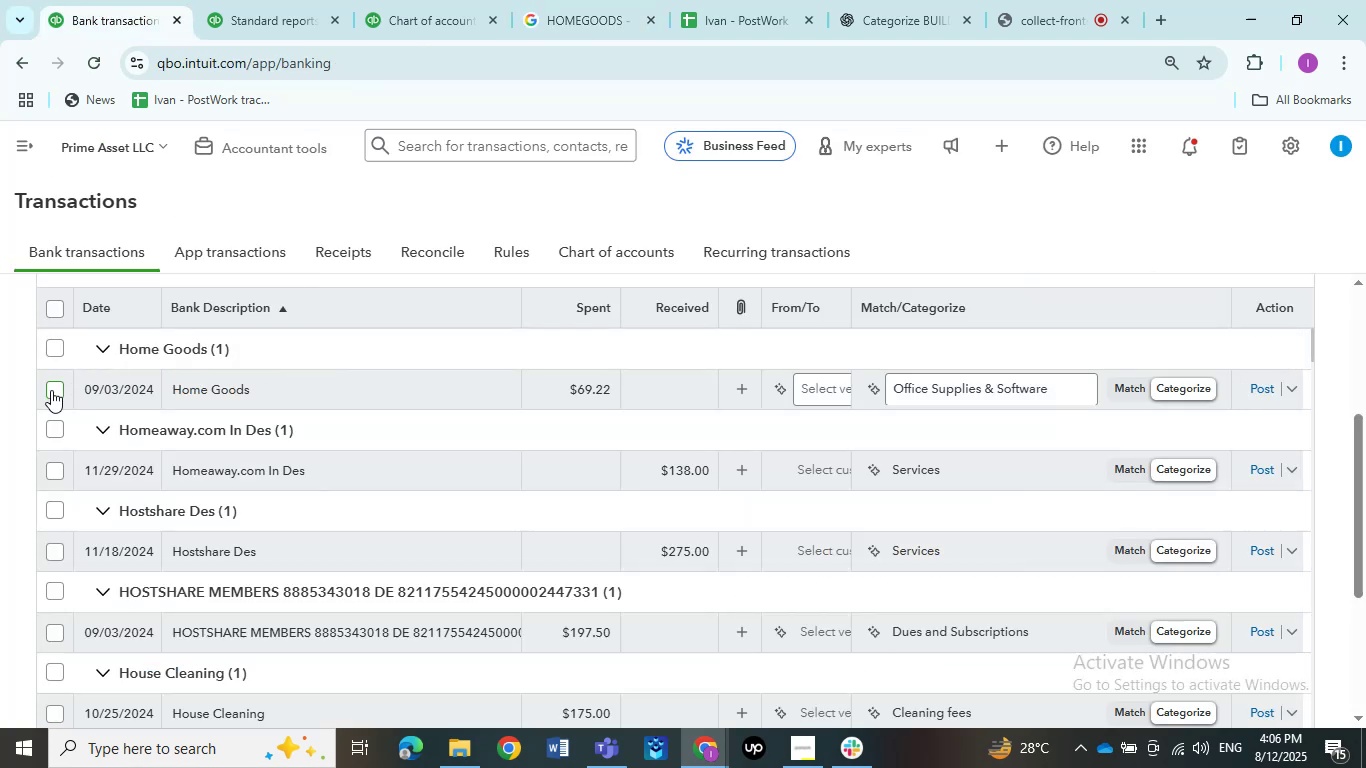 
left_click([51, 391])
 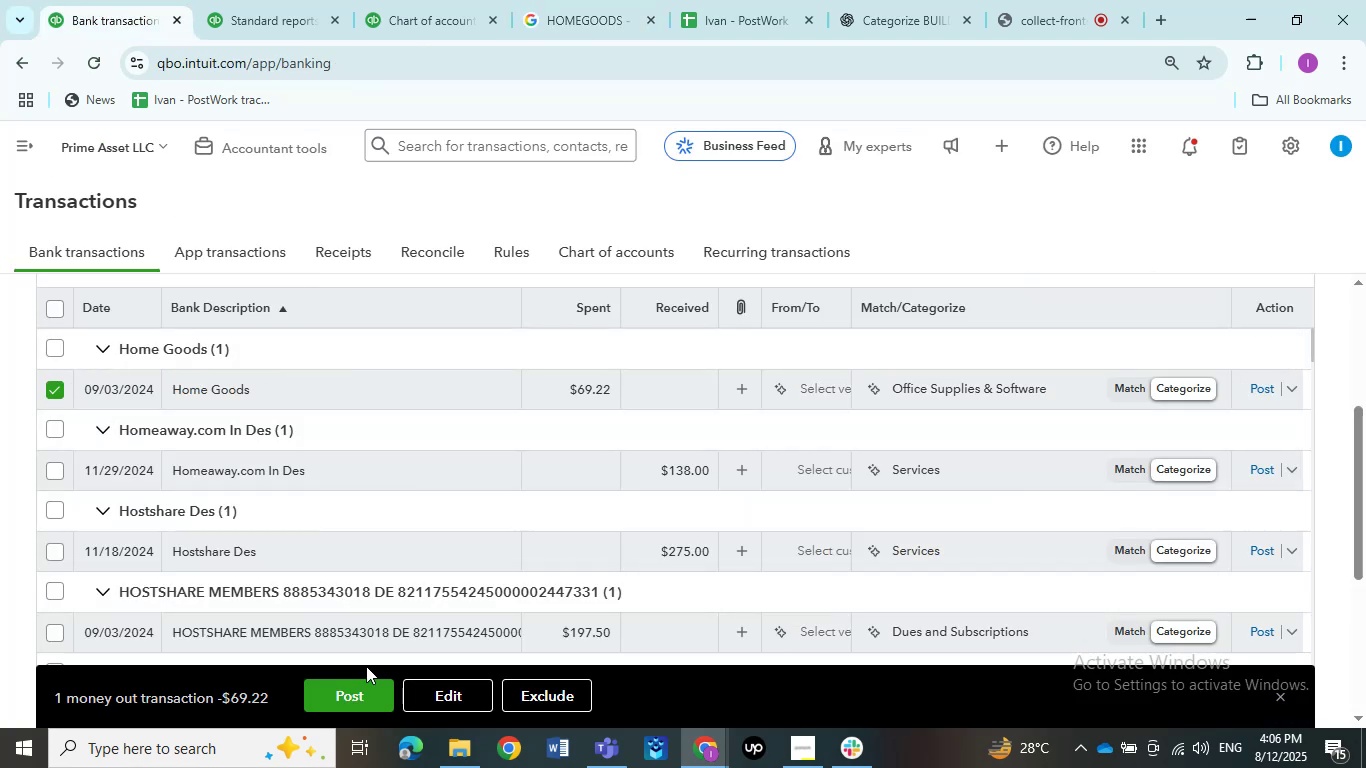 
left_click([434, 690])
 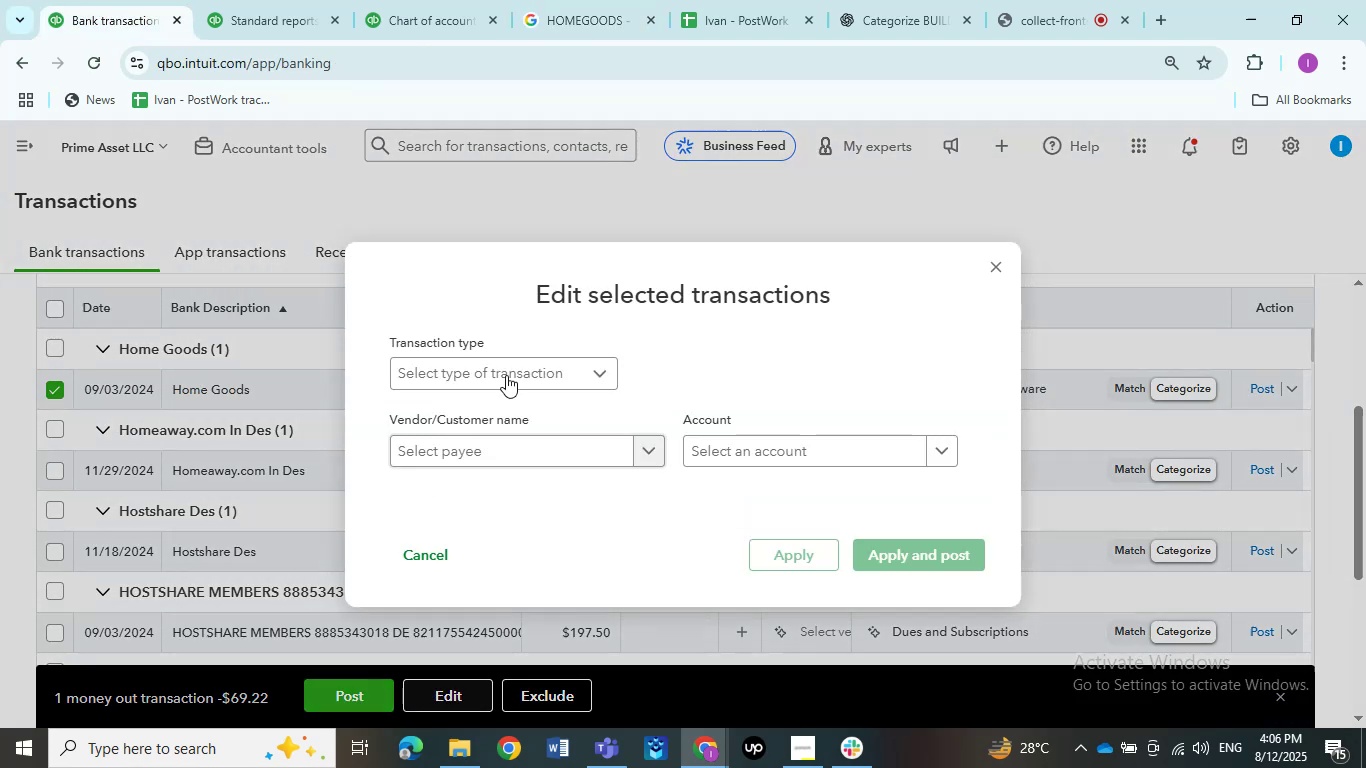 
left_click([512, 368])
 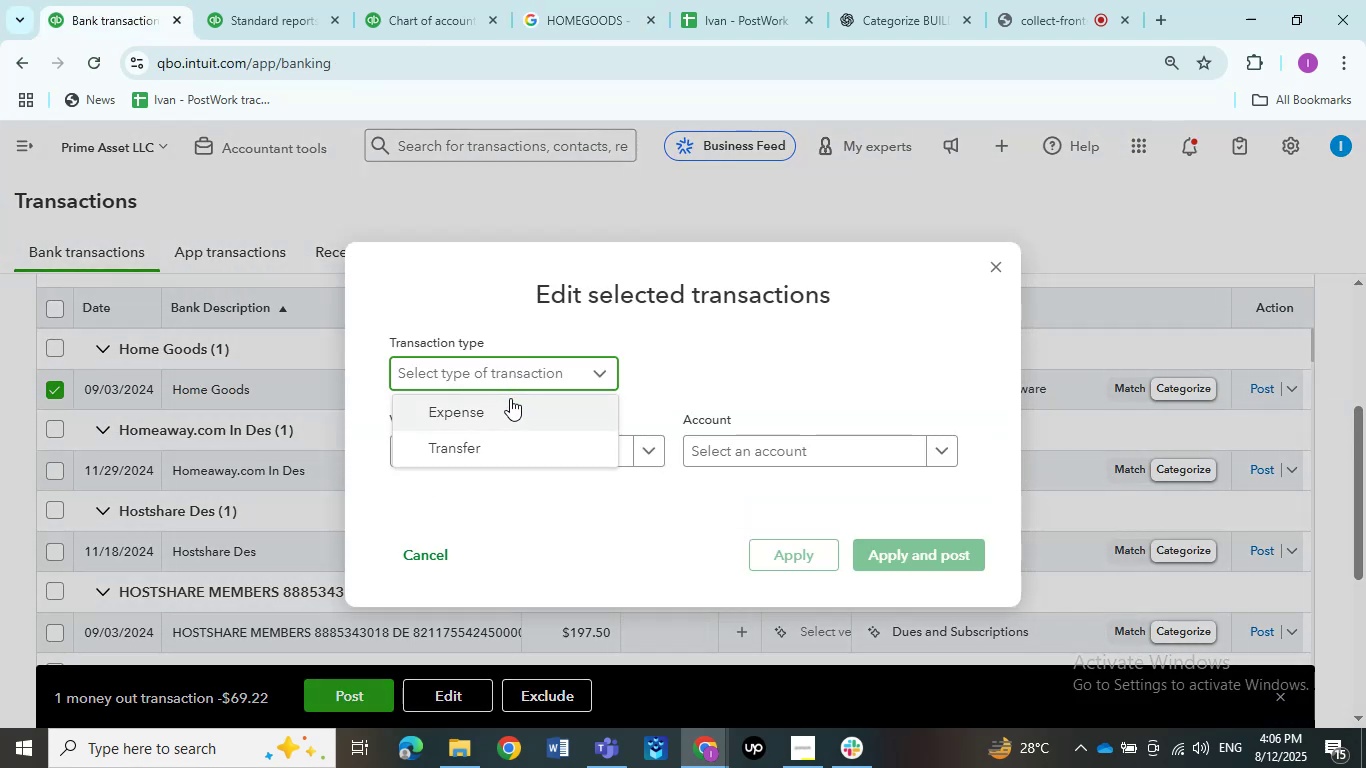 
left_click([510, 402])
 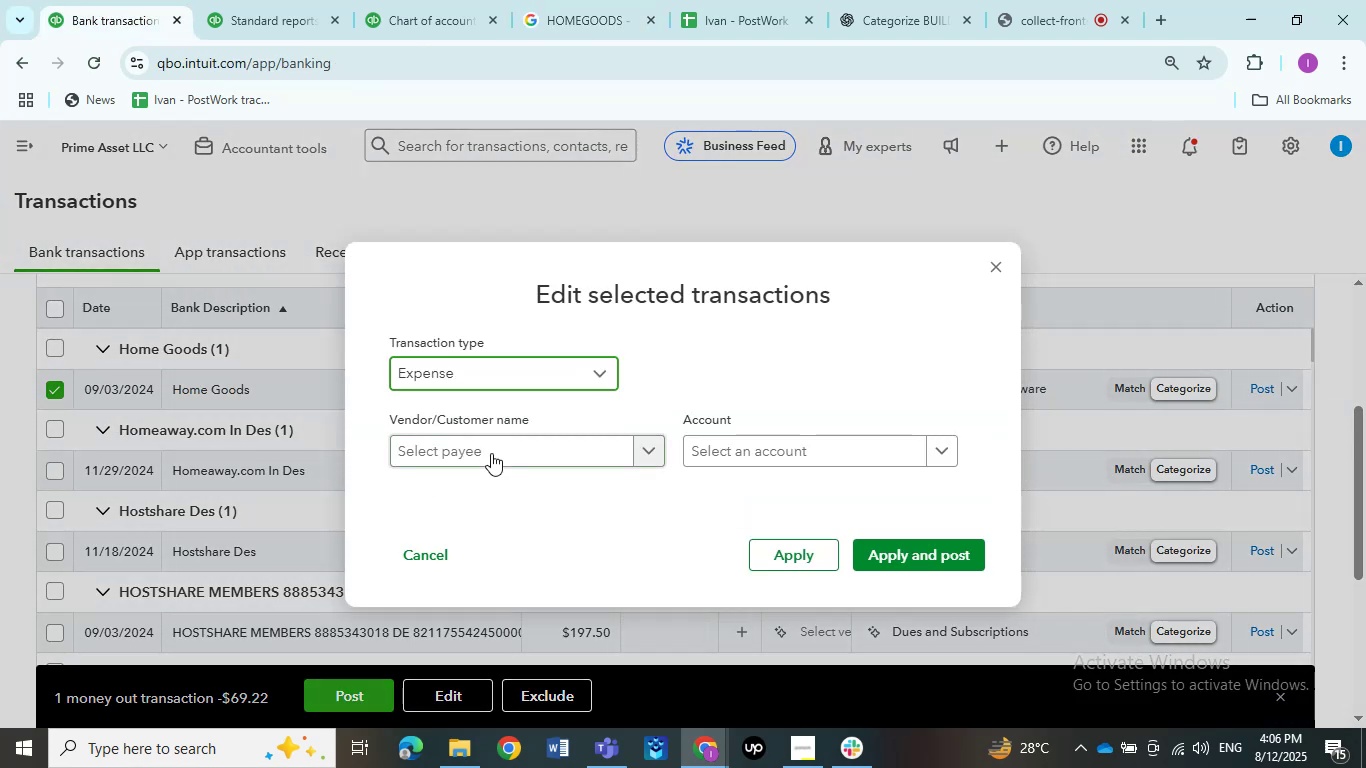 
left_click([491, 453])
 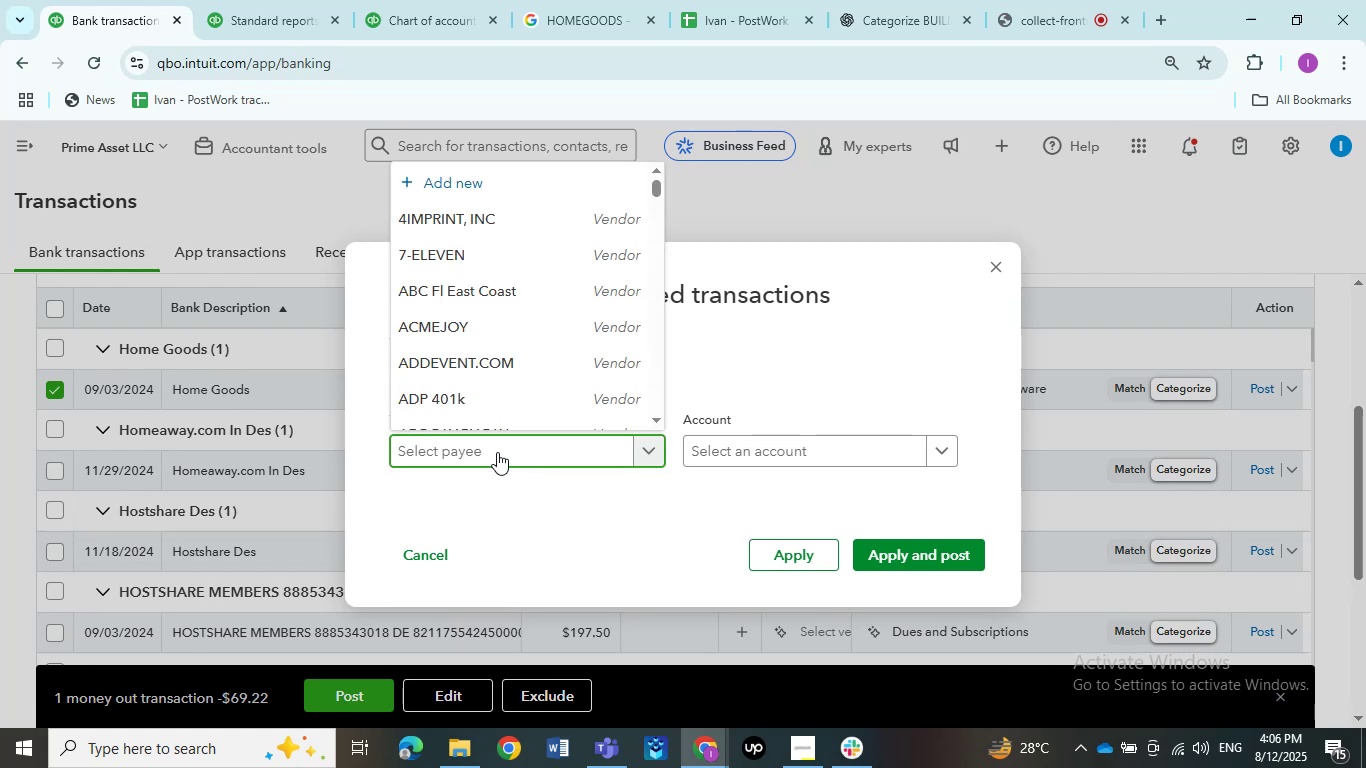 
key(Control+V)
 